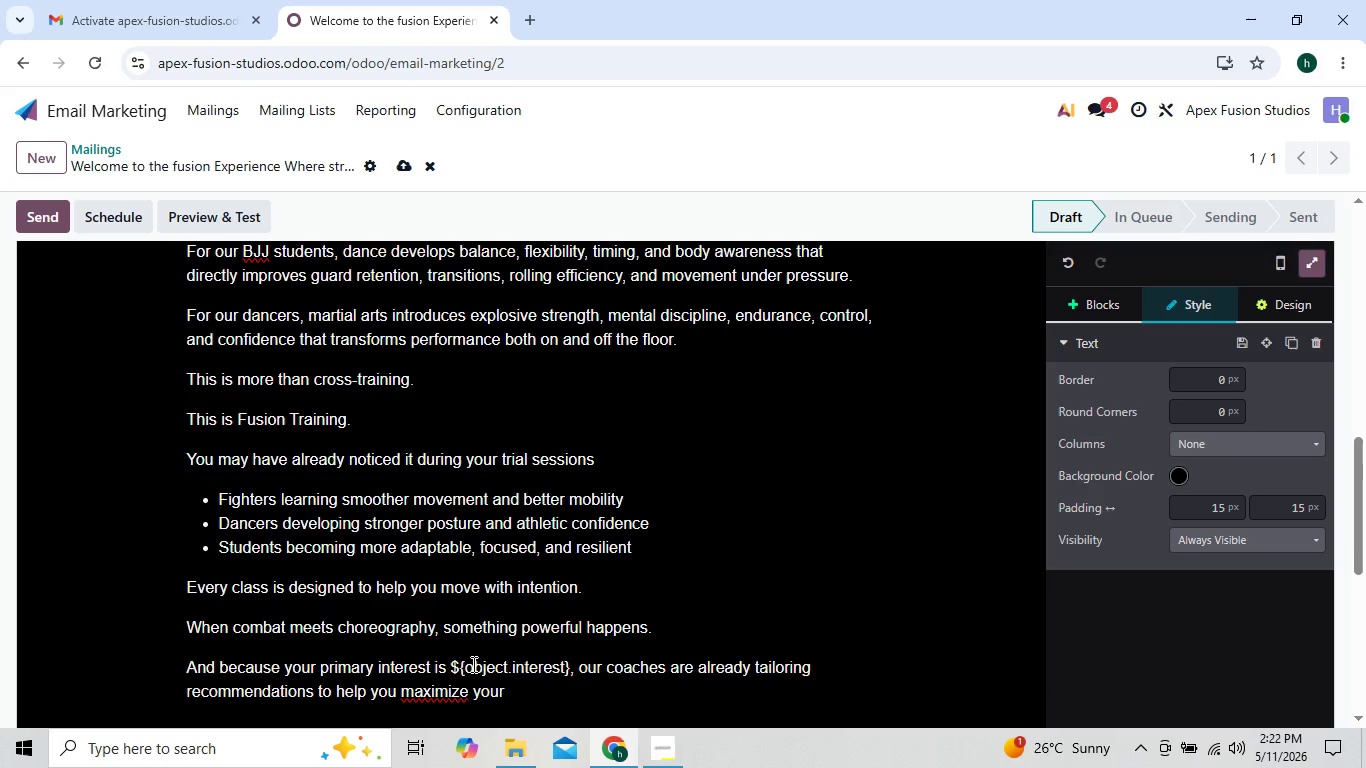 
key(ArrowLeft)
 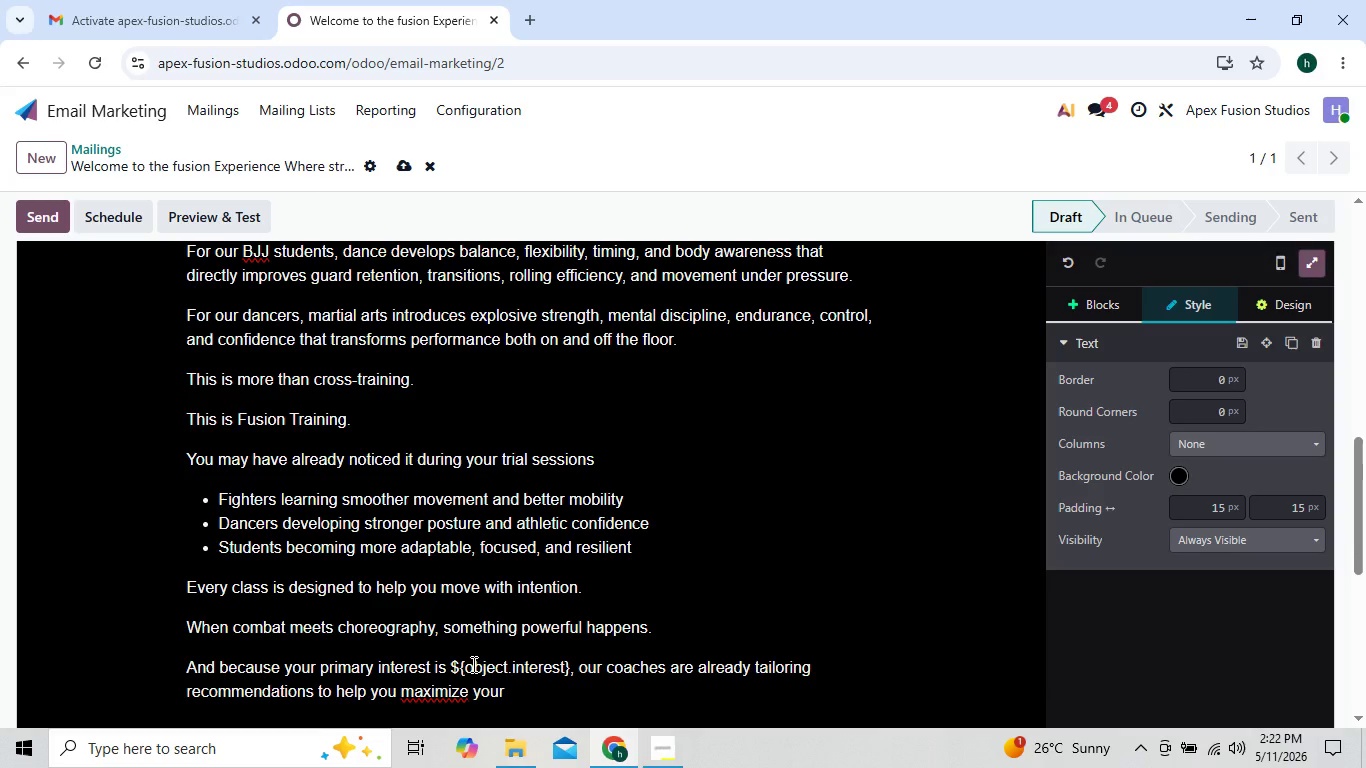 
key(ArrowLeft)
 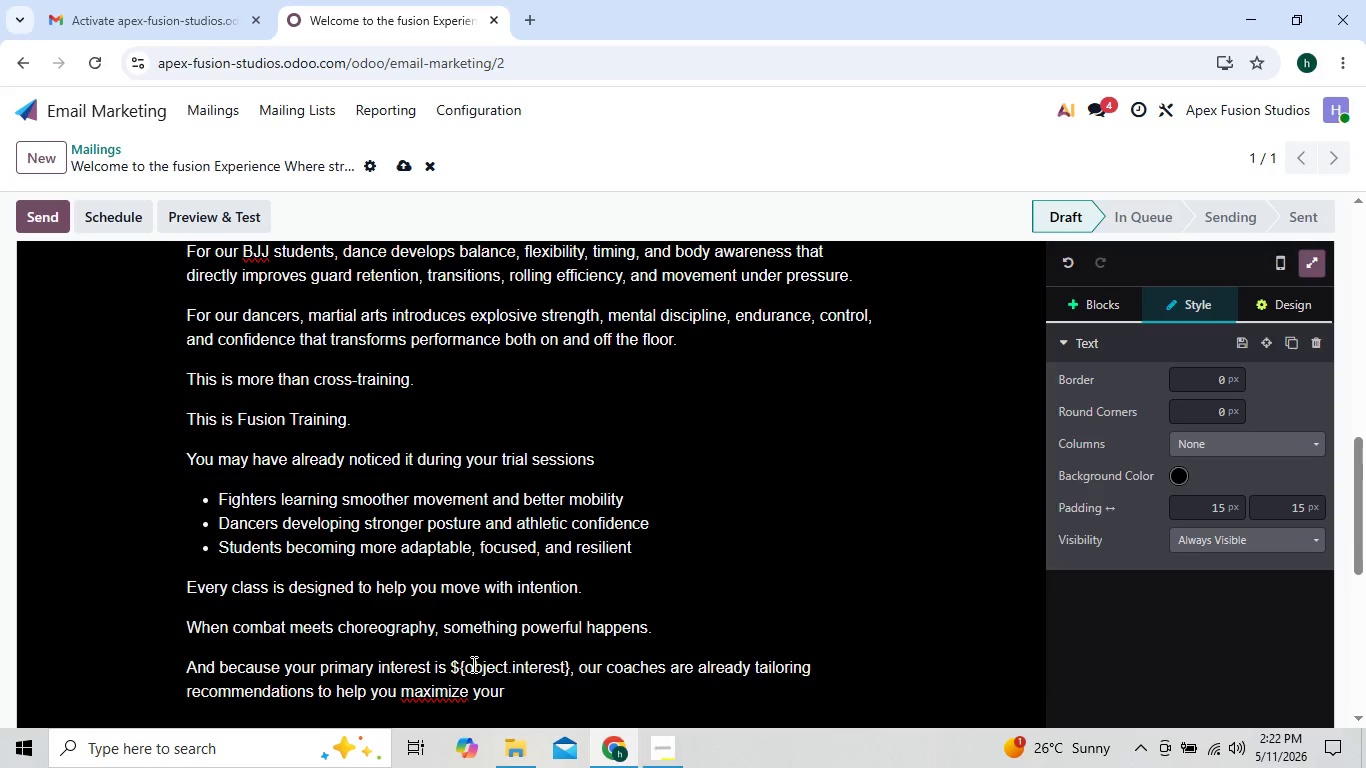 
key(ArrowRight)
 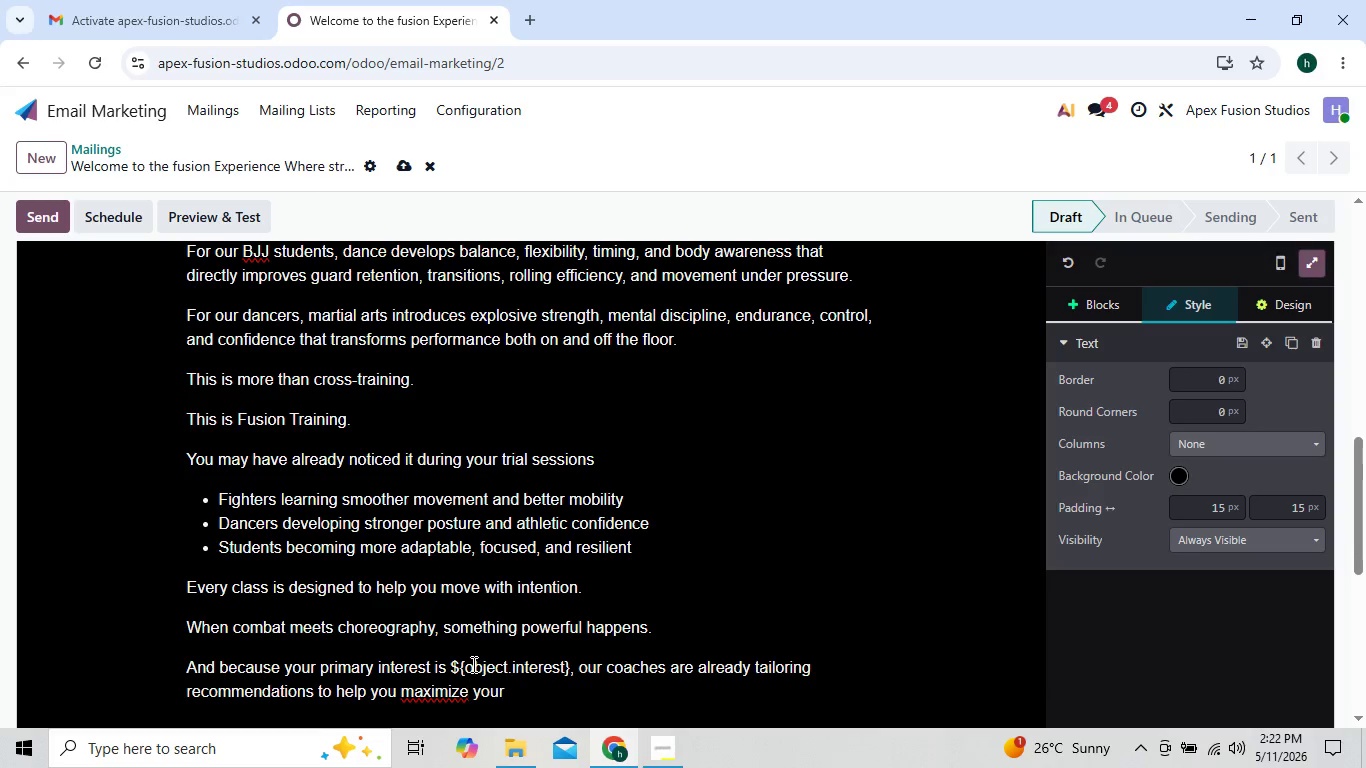 
key(ArrowLeft)
 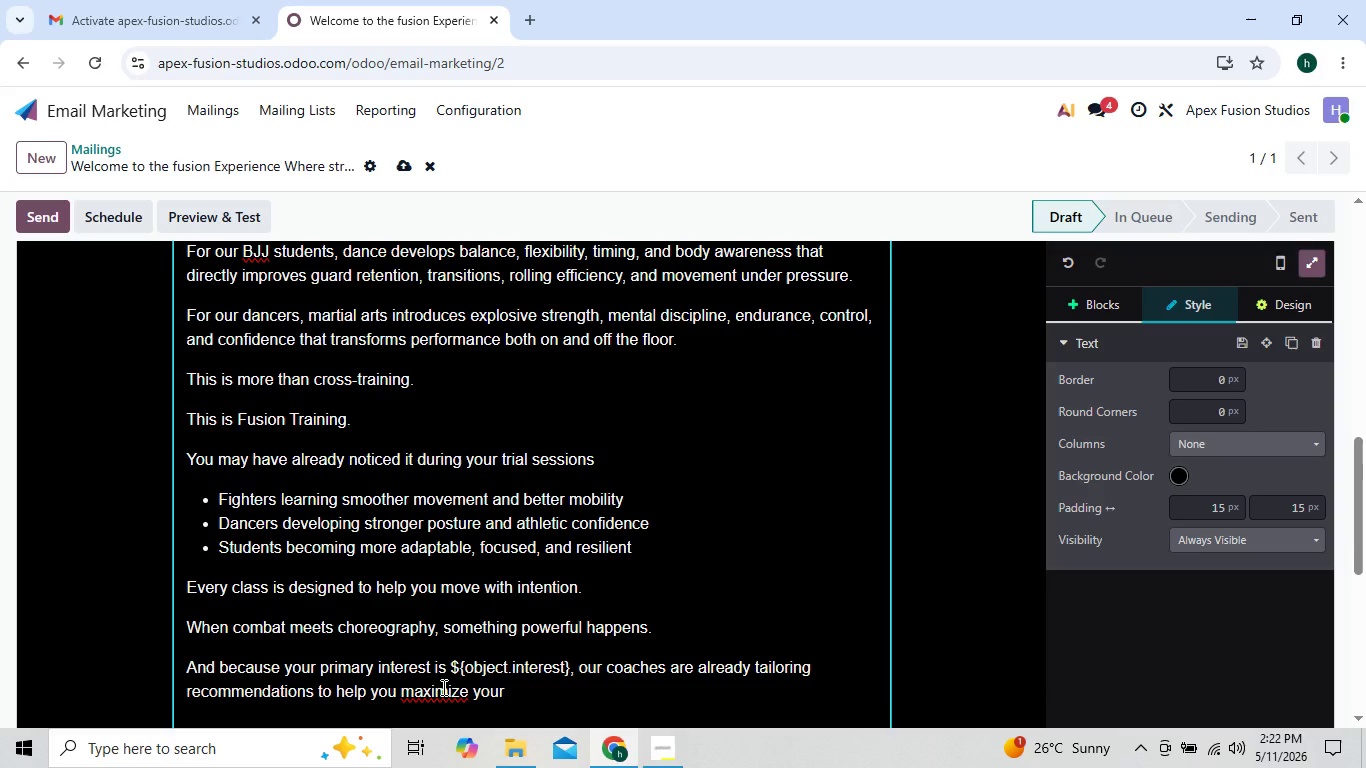 
right_click([442, 687])
 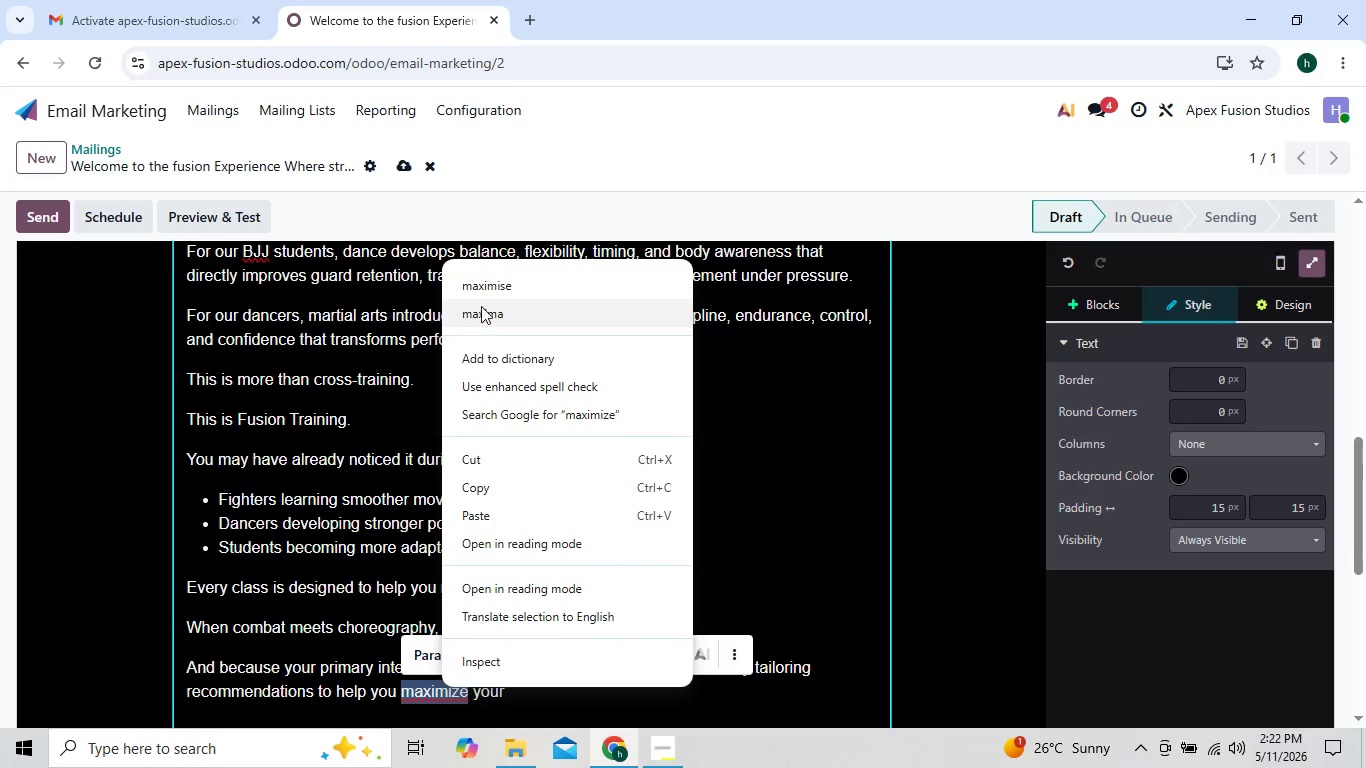 
left_click([496, 280])
 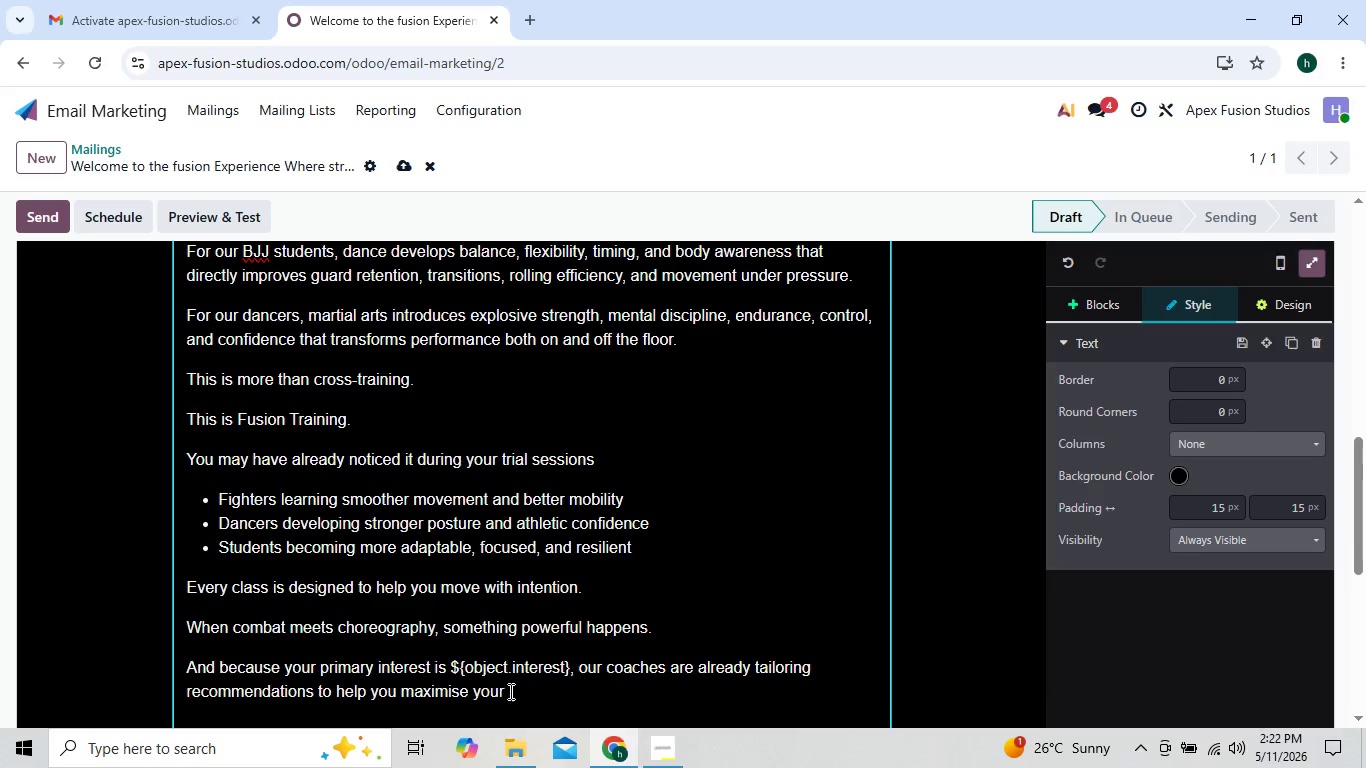 
left_click([503, 686])
 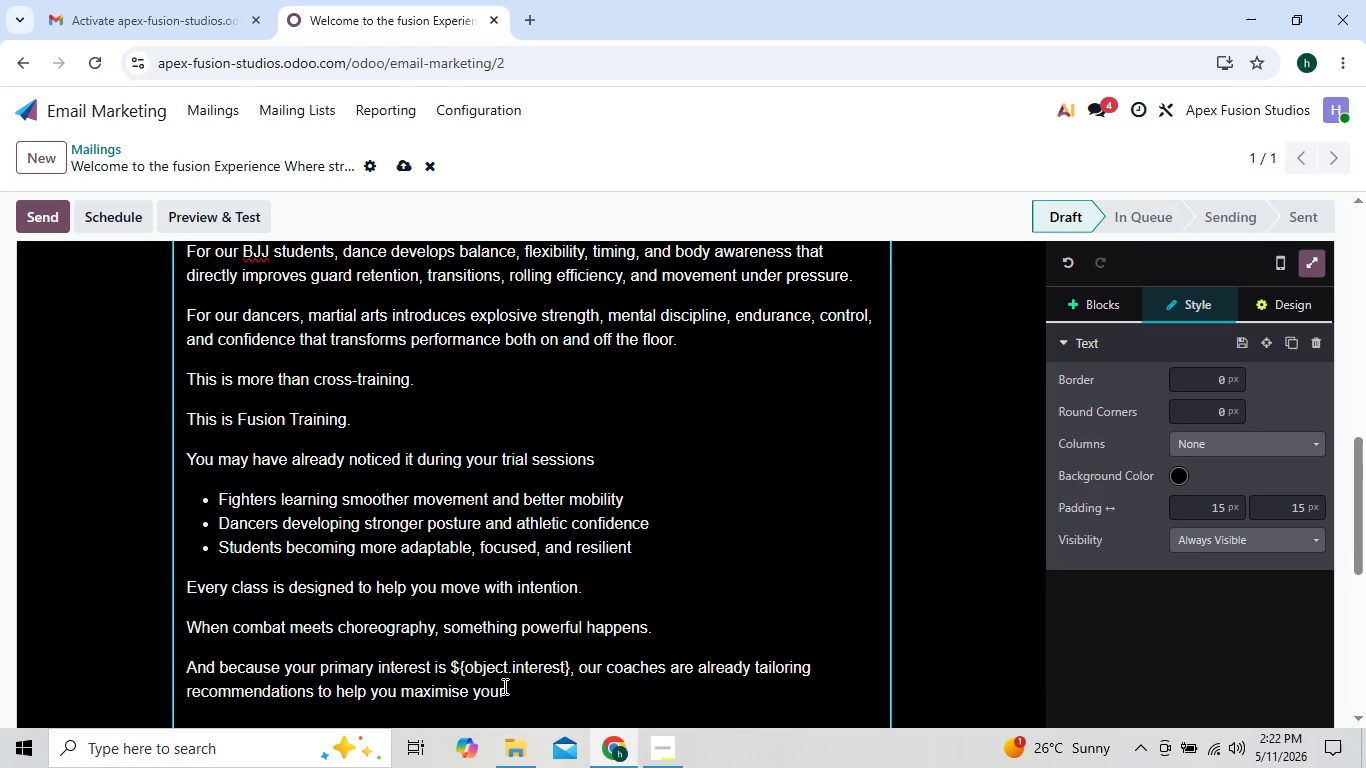 
key(Space)
 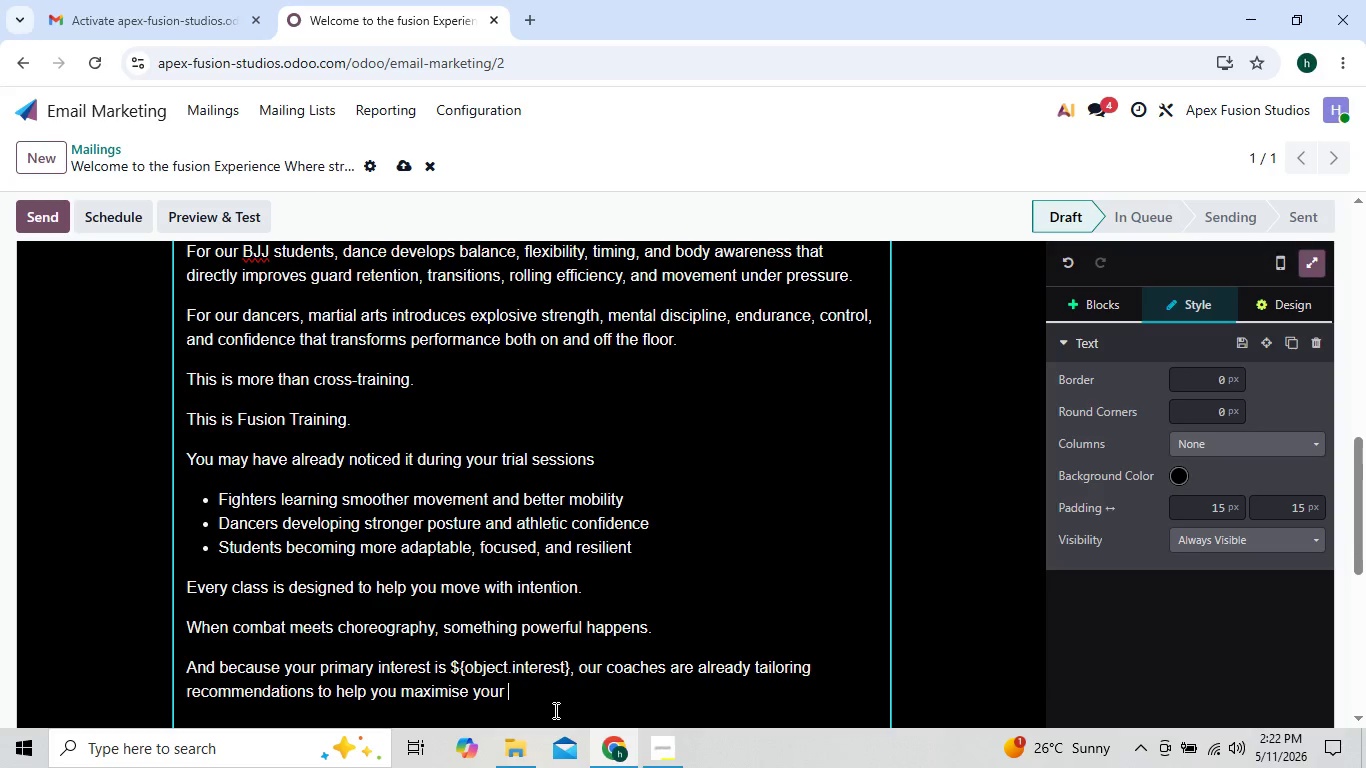 
type(ex)
 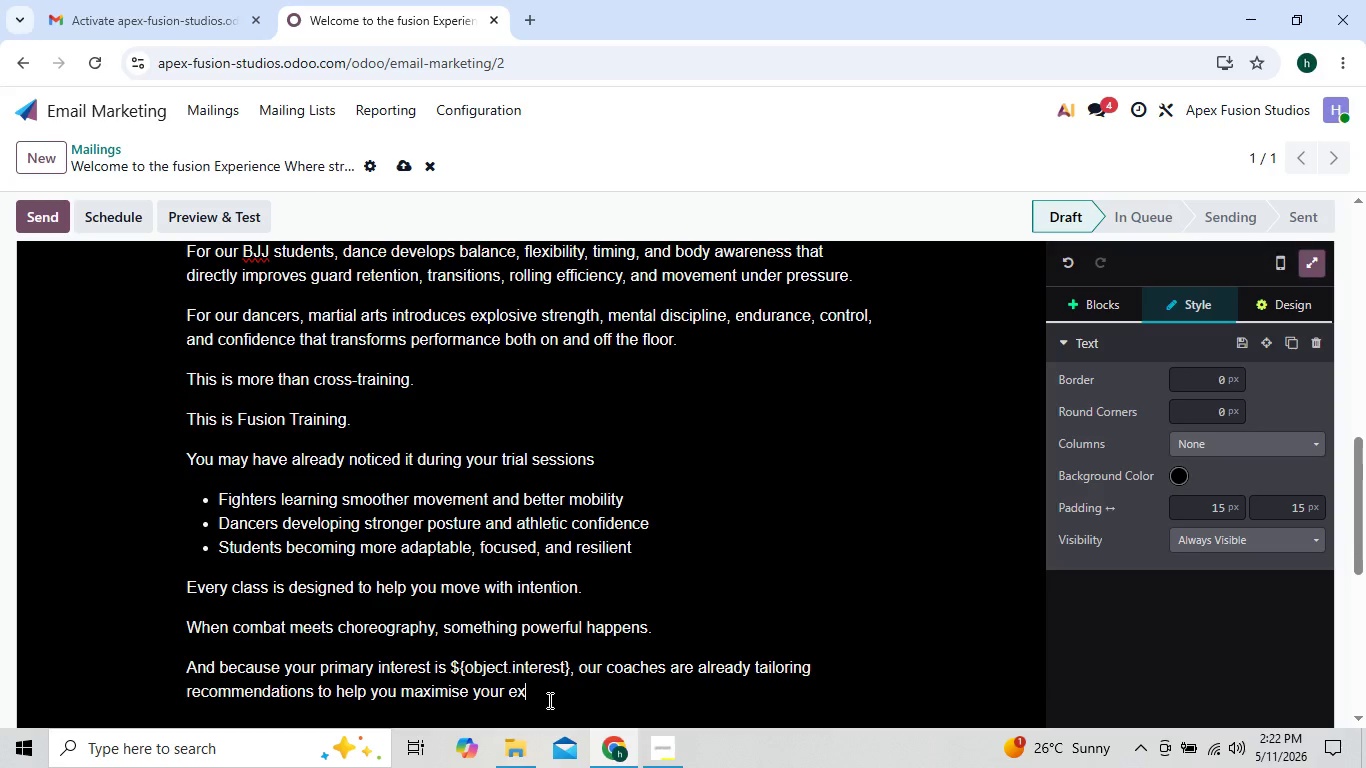 
type(perience inside the studio)
 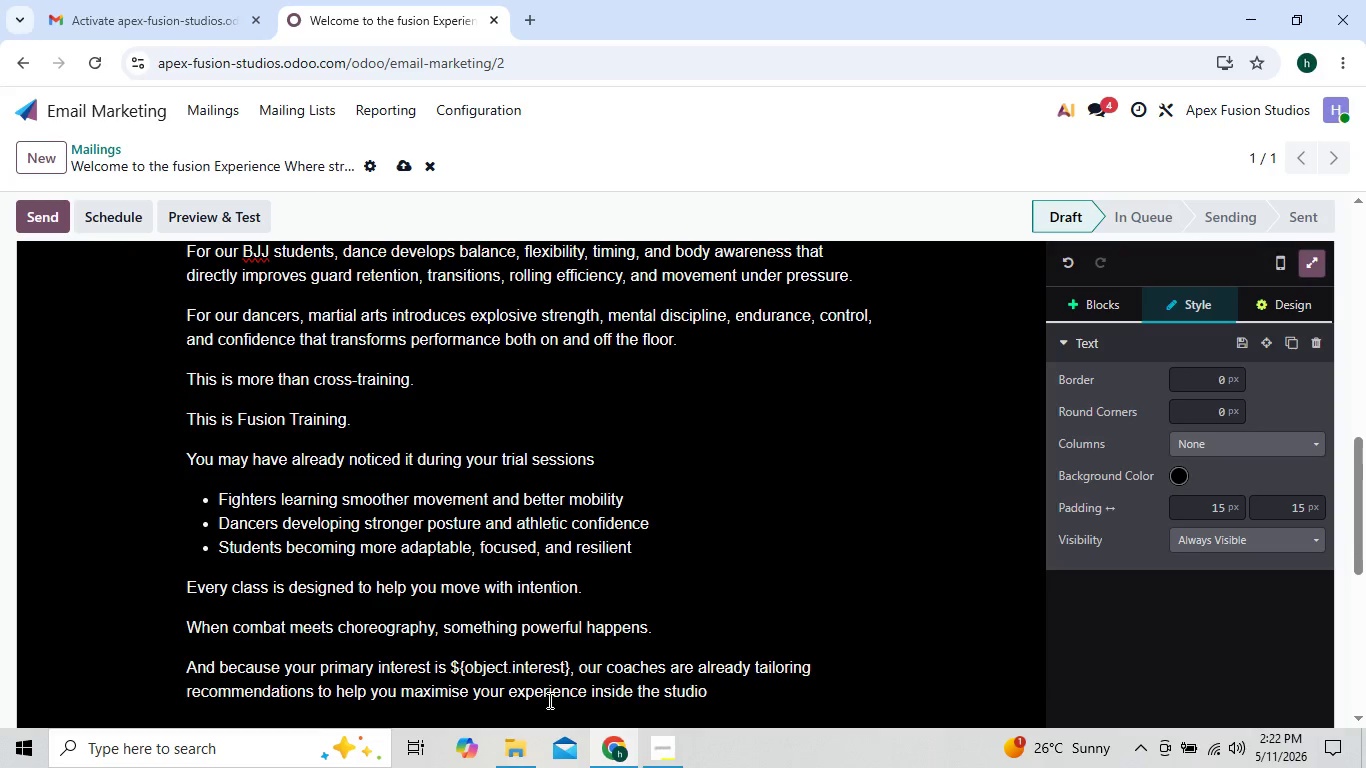 
key(Enter)
 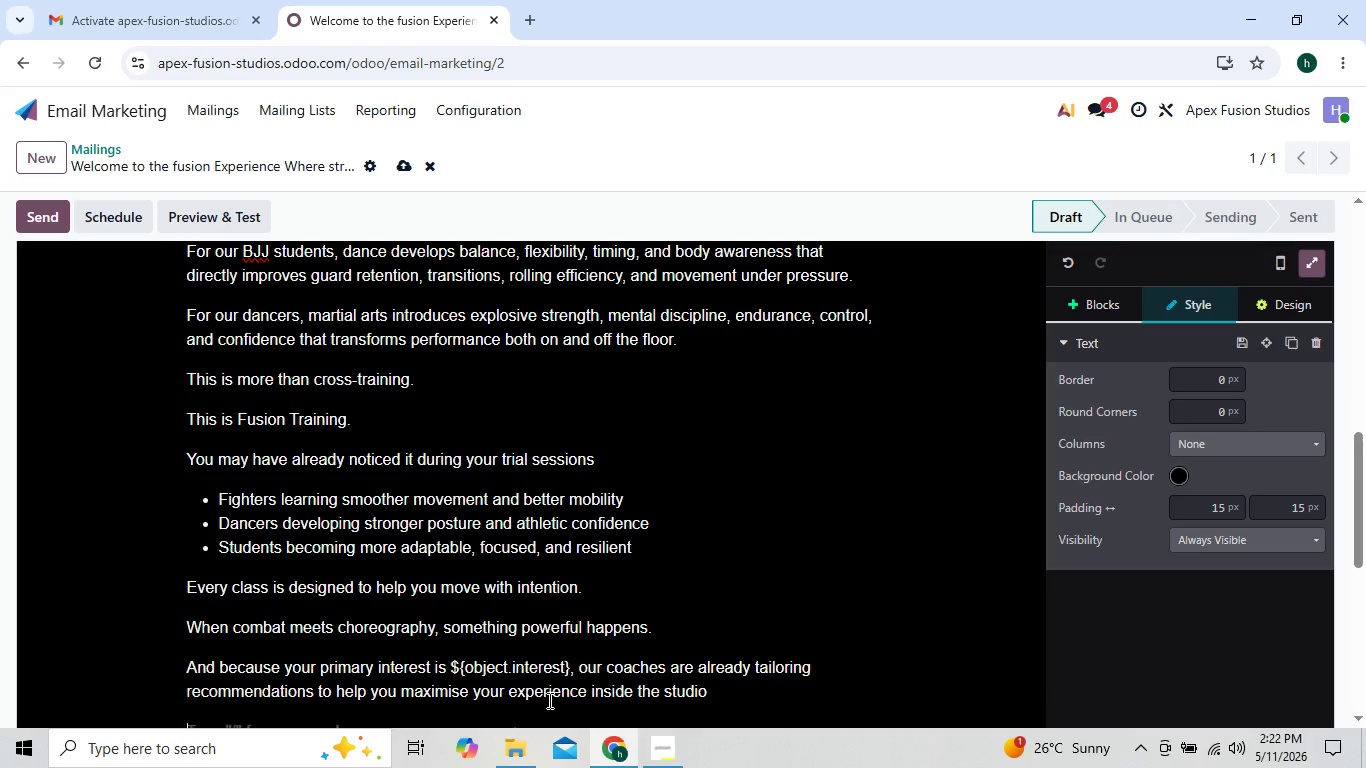 
key(Enter)
 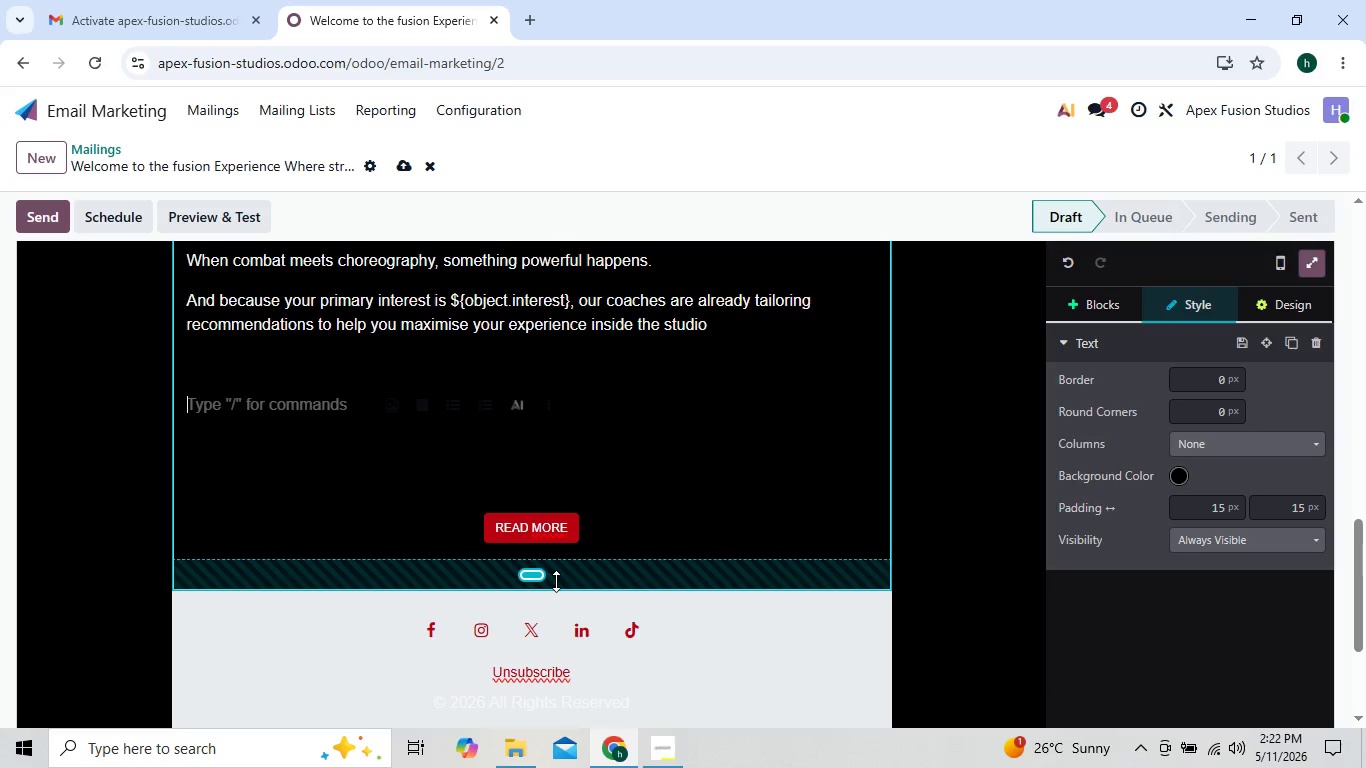 
type(If ${obect.child_name} h)
key(Backspace)
type(joined you for classes, we also want you)
 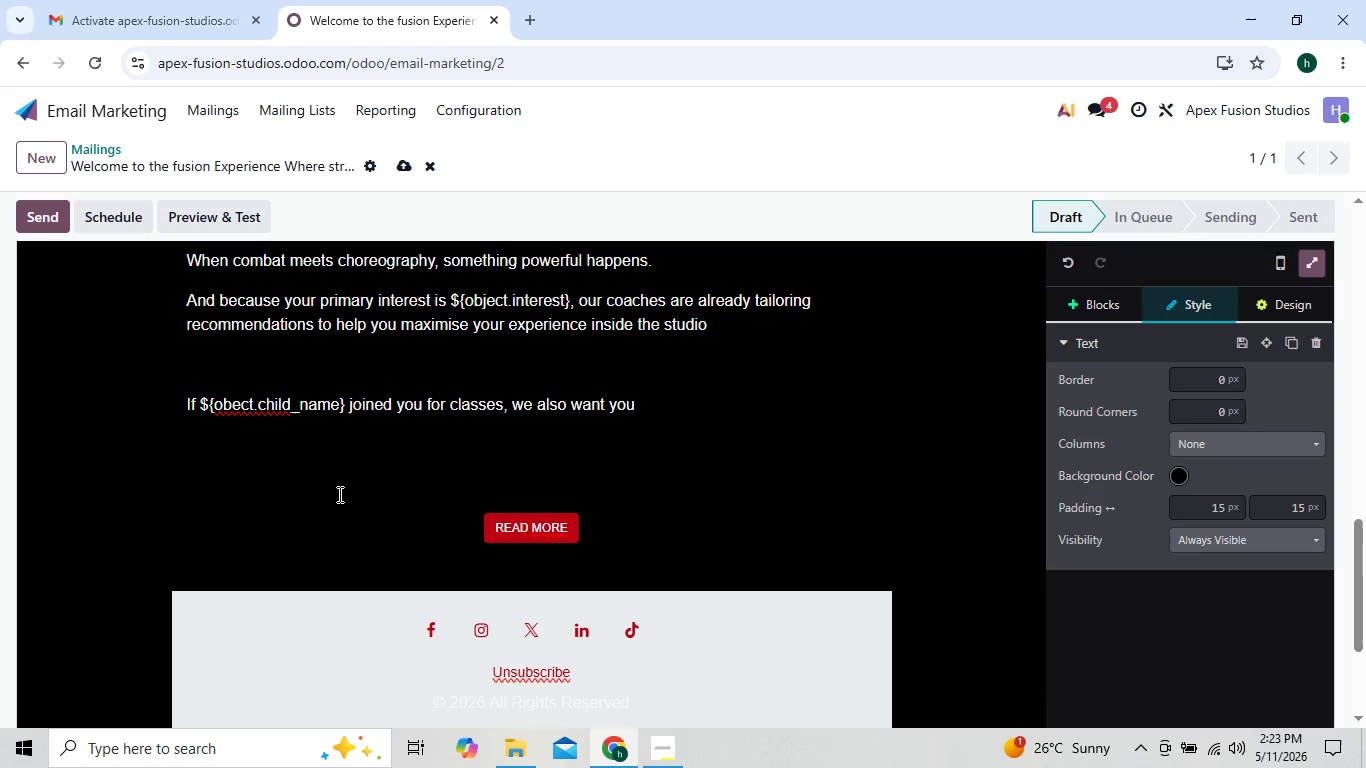 
left_click([237, 402])
 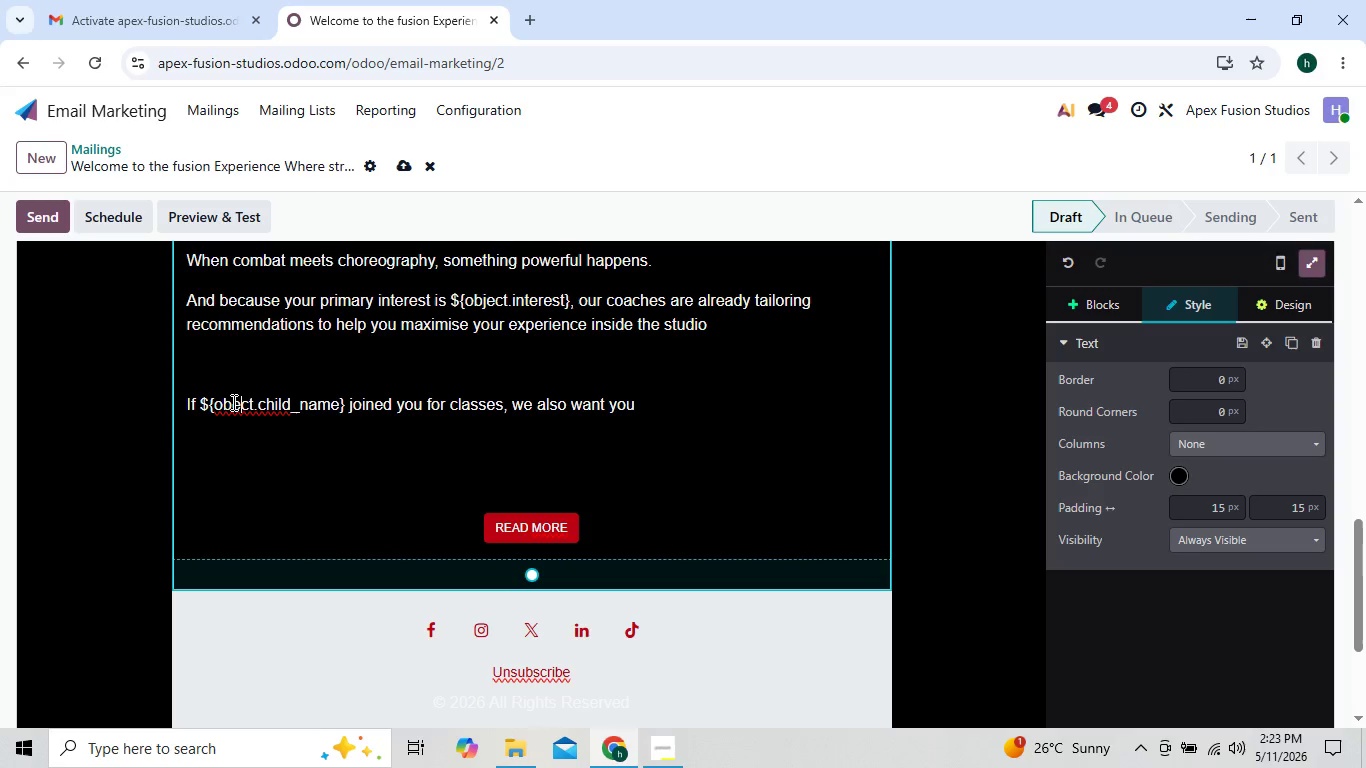 
left_click([232, 402])
 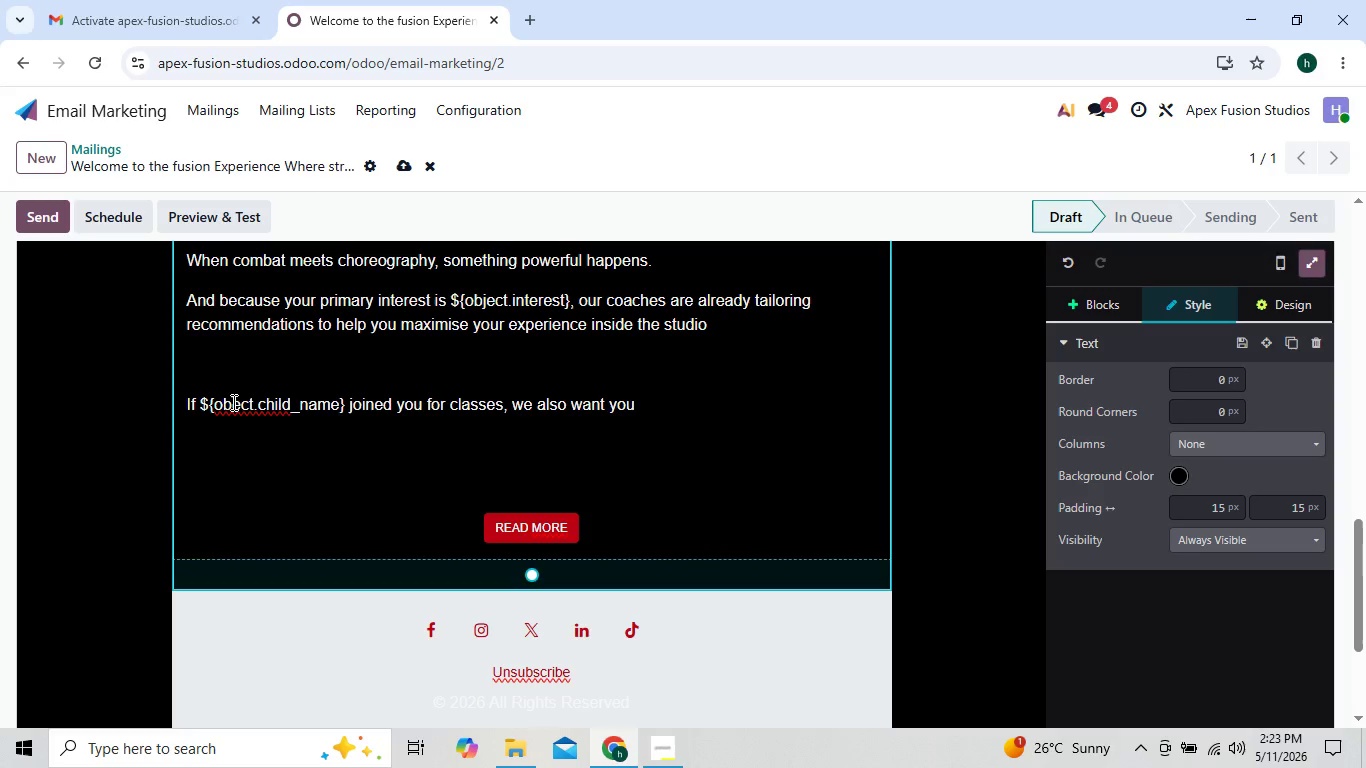 
key(J)
 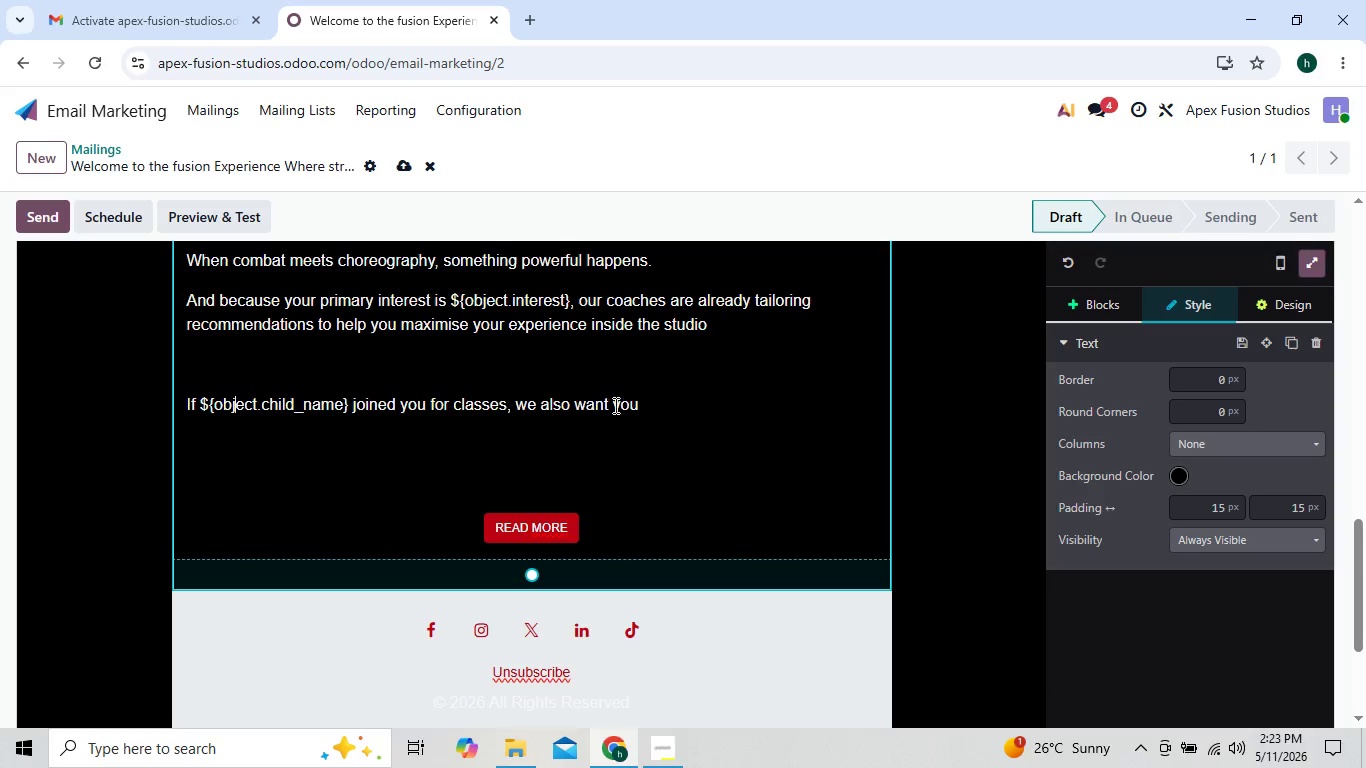 
left_click([650, 392])
 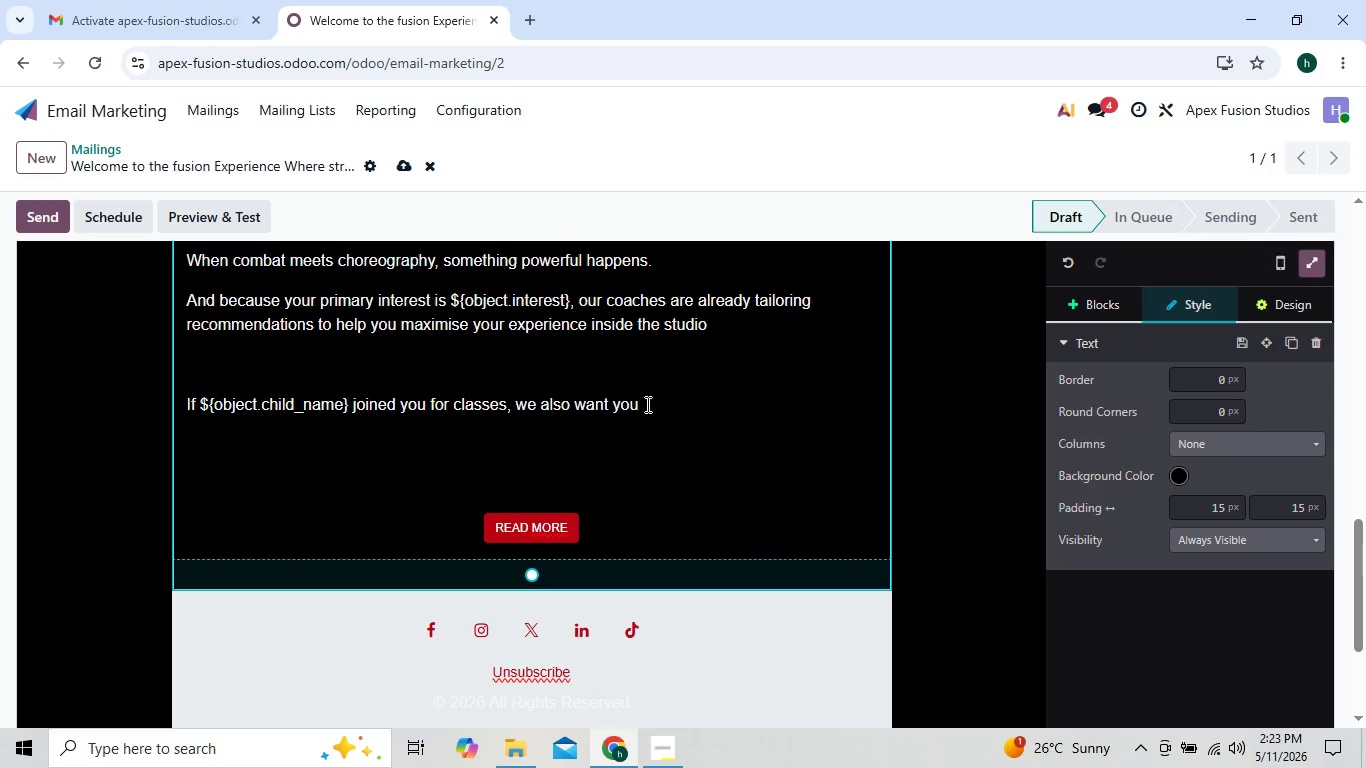 
left_click([646, 404])
 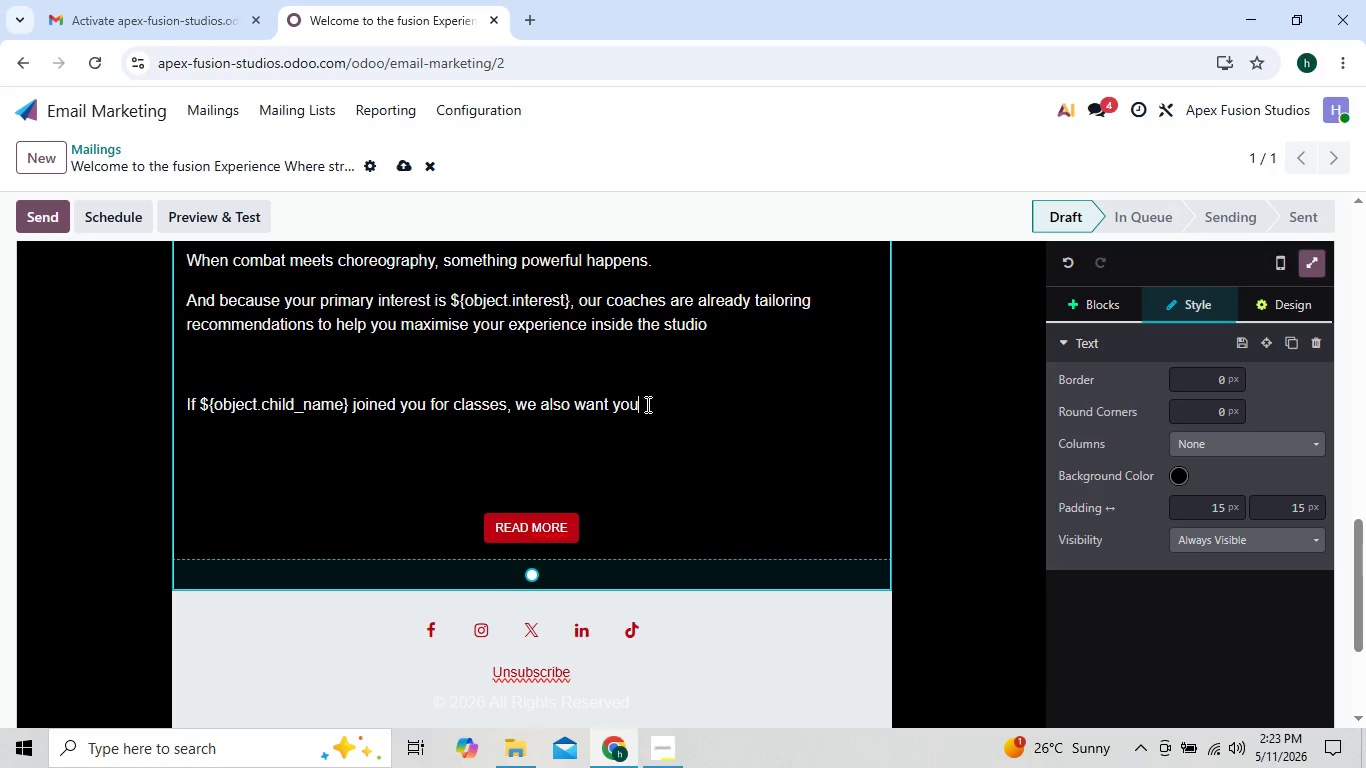 
type( you to know how important family deve)
 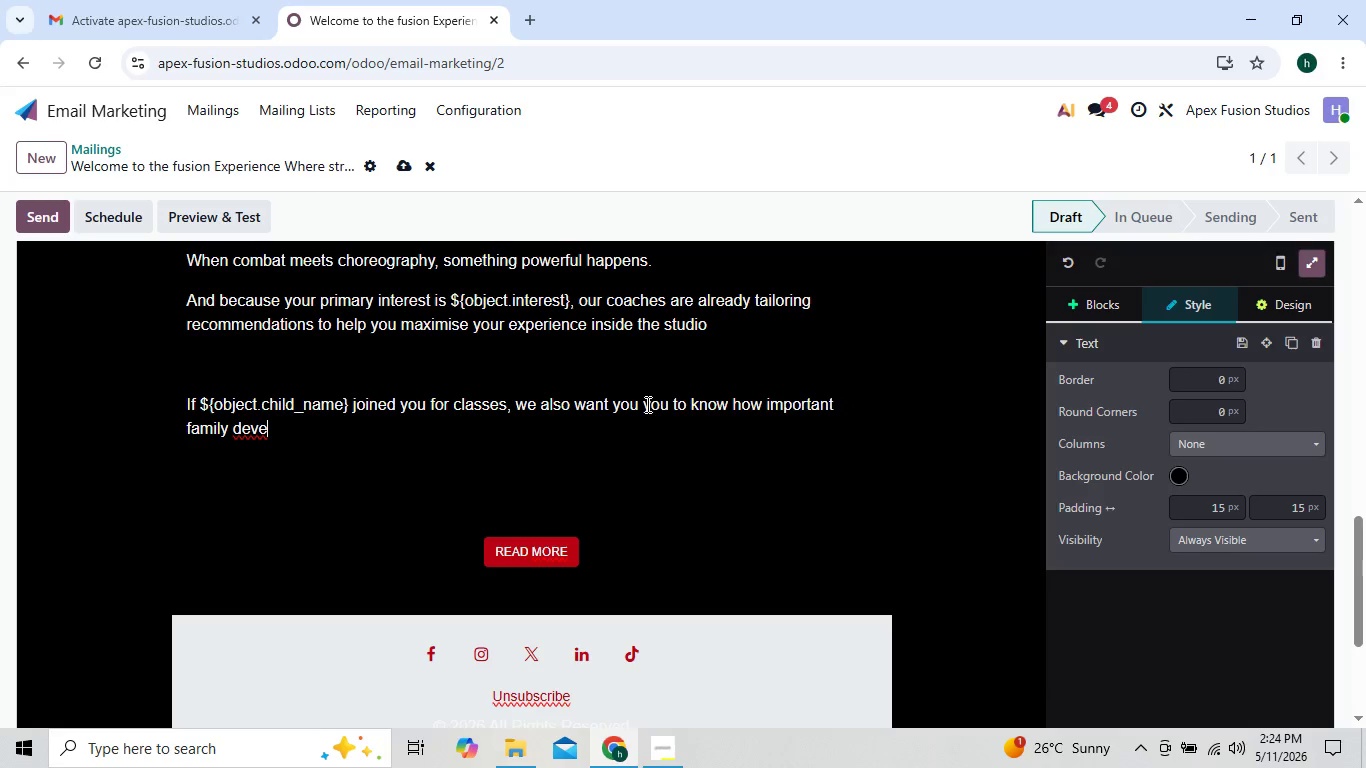 
key(Backspace)
 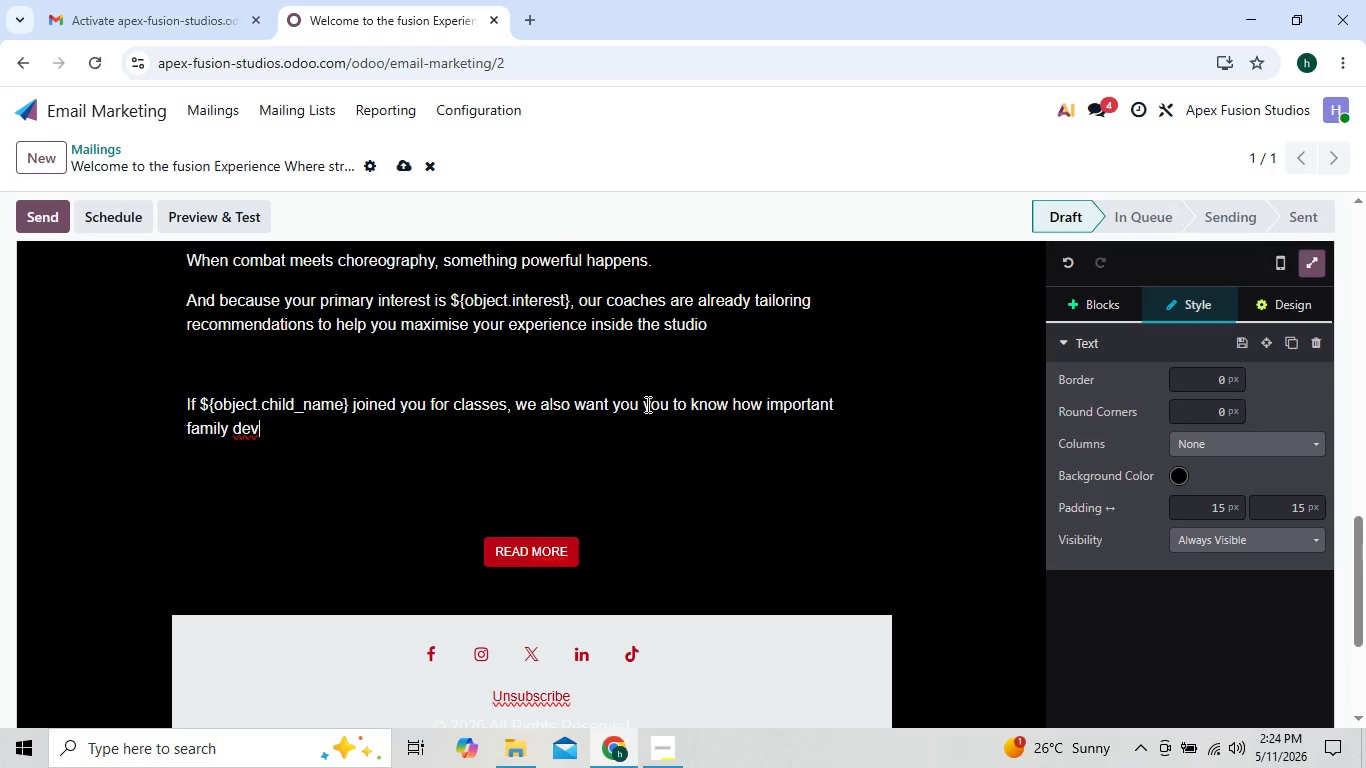 
type(lopment is t)
 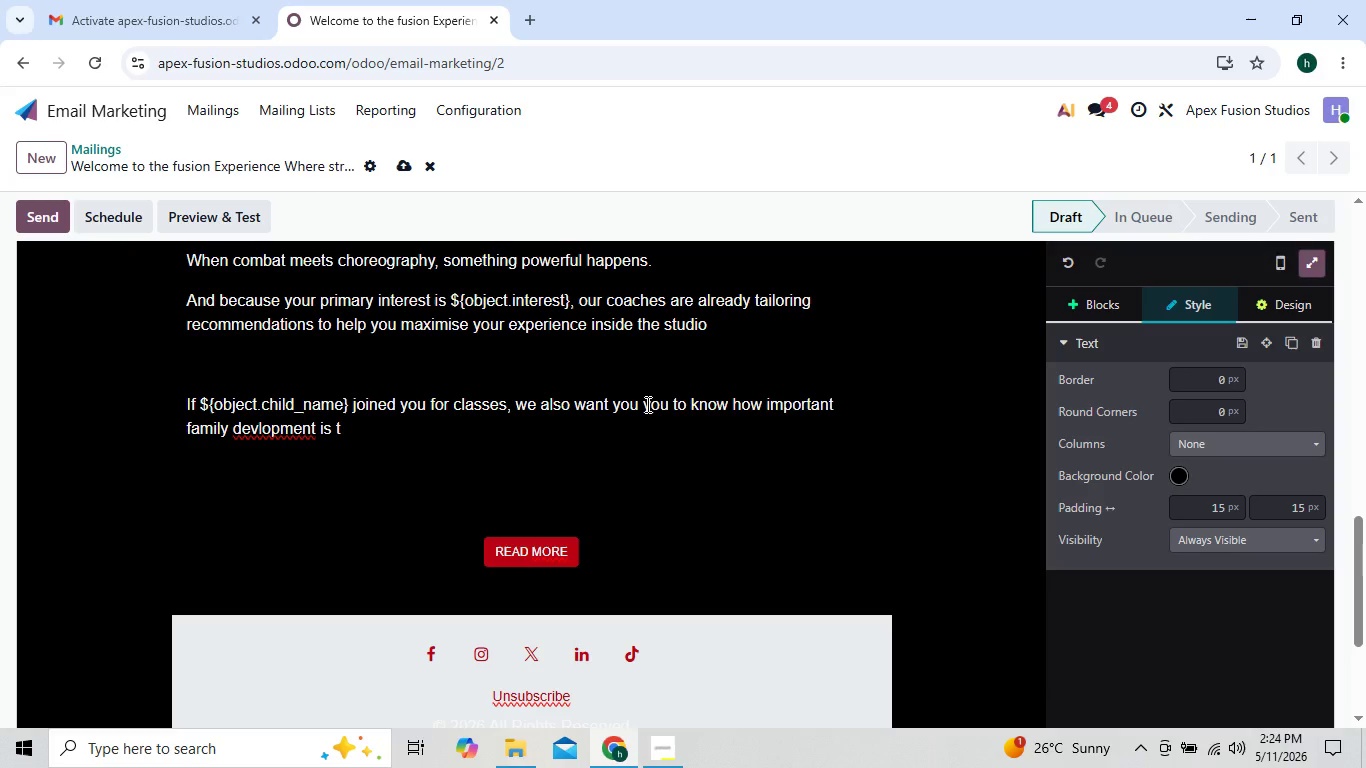 
key(ArrowLeft)
 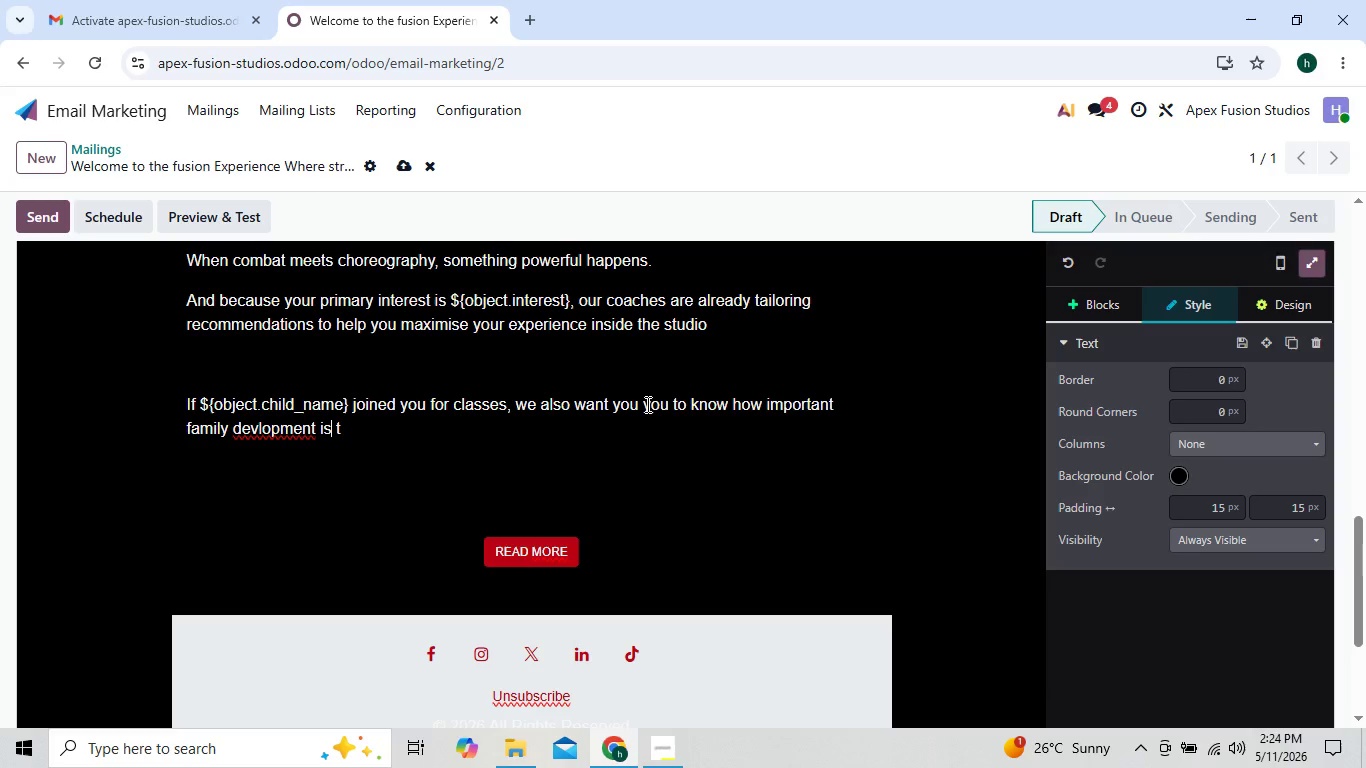 
key(ArrowLeft)
 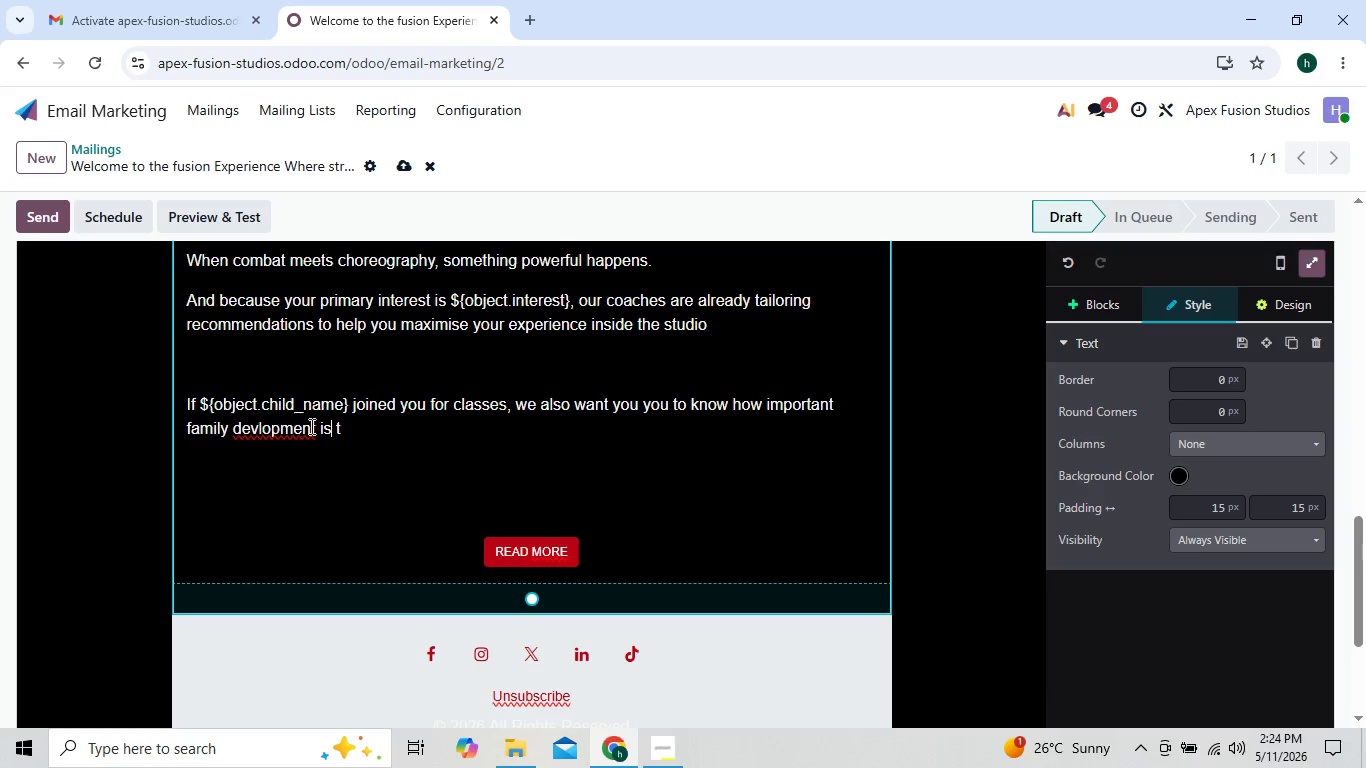 
left_click([308, 428])
 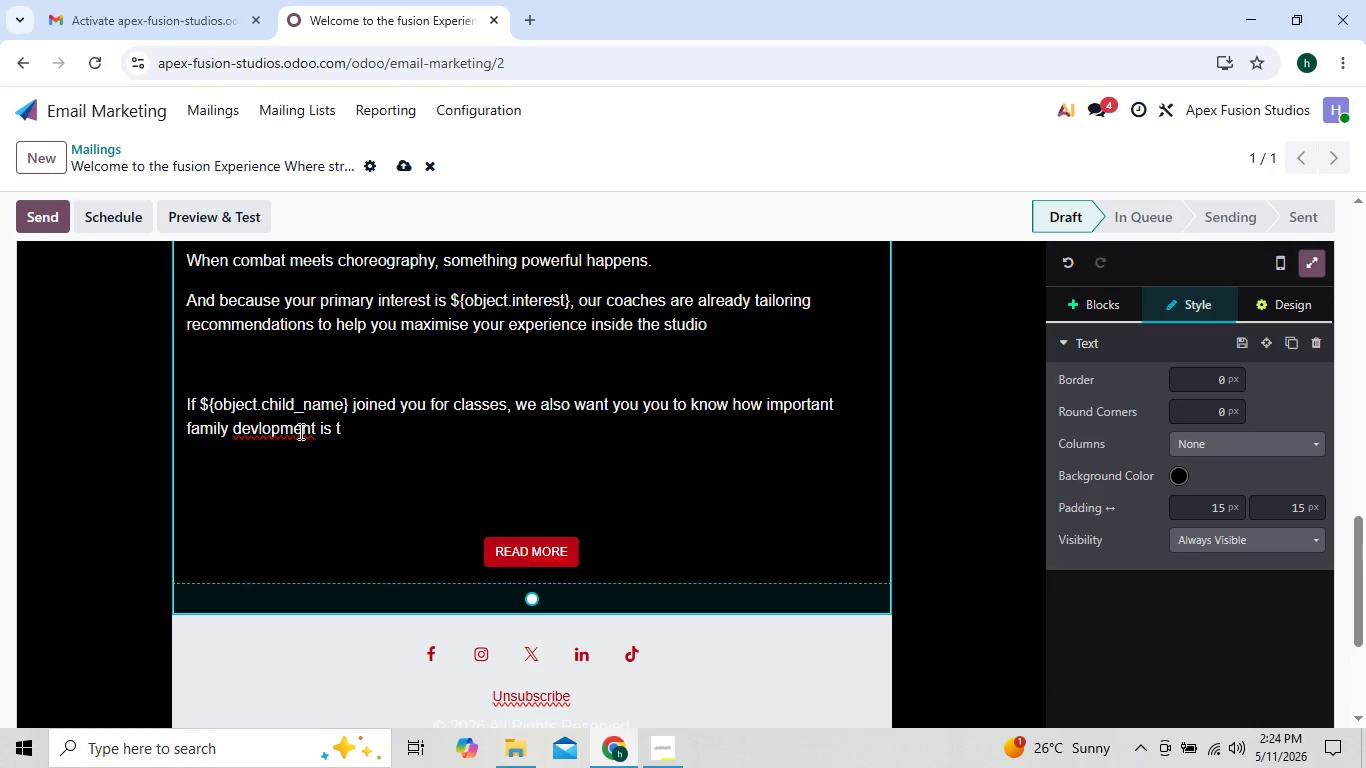 
left_click([290, 431])
 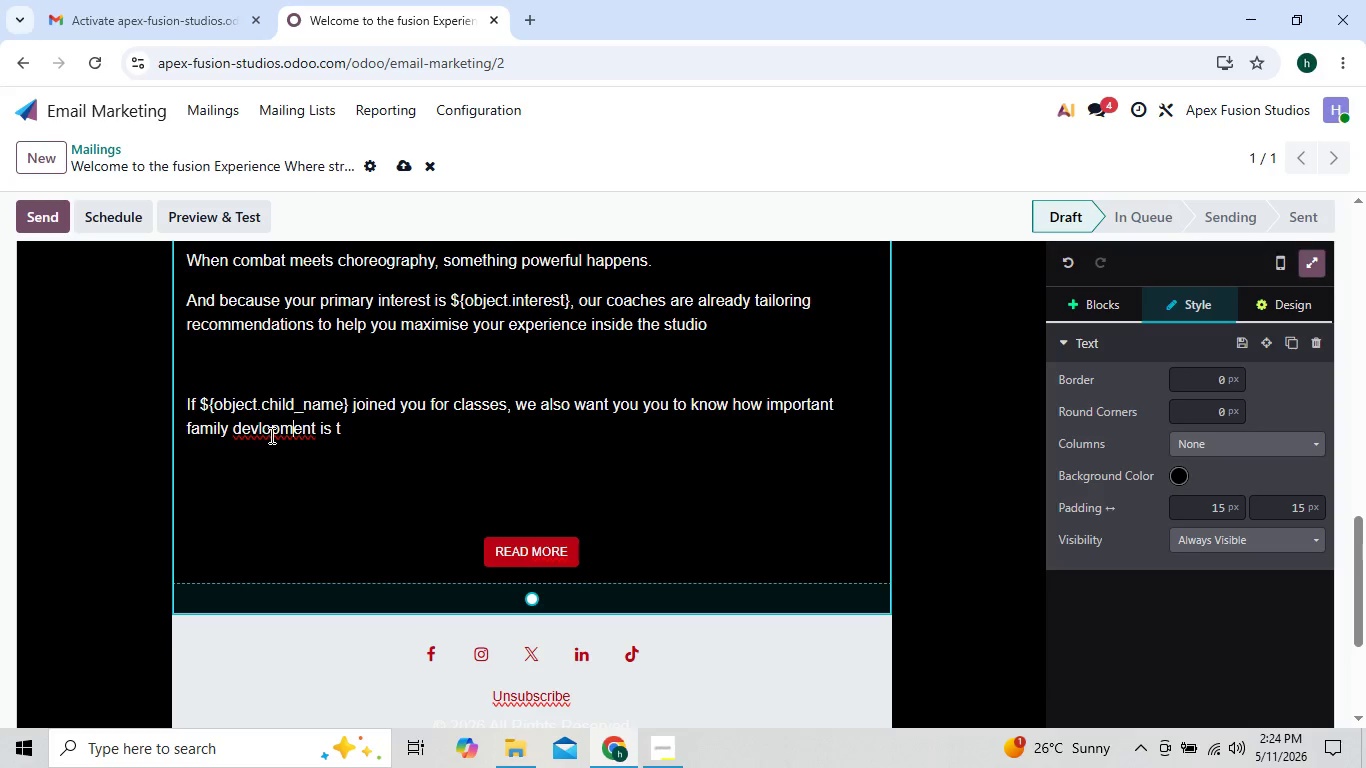 
left_click([259, 426])
 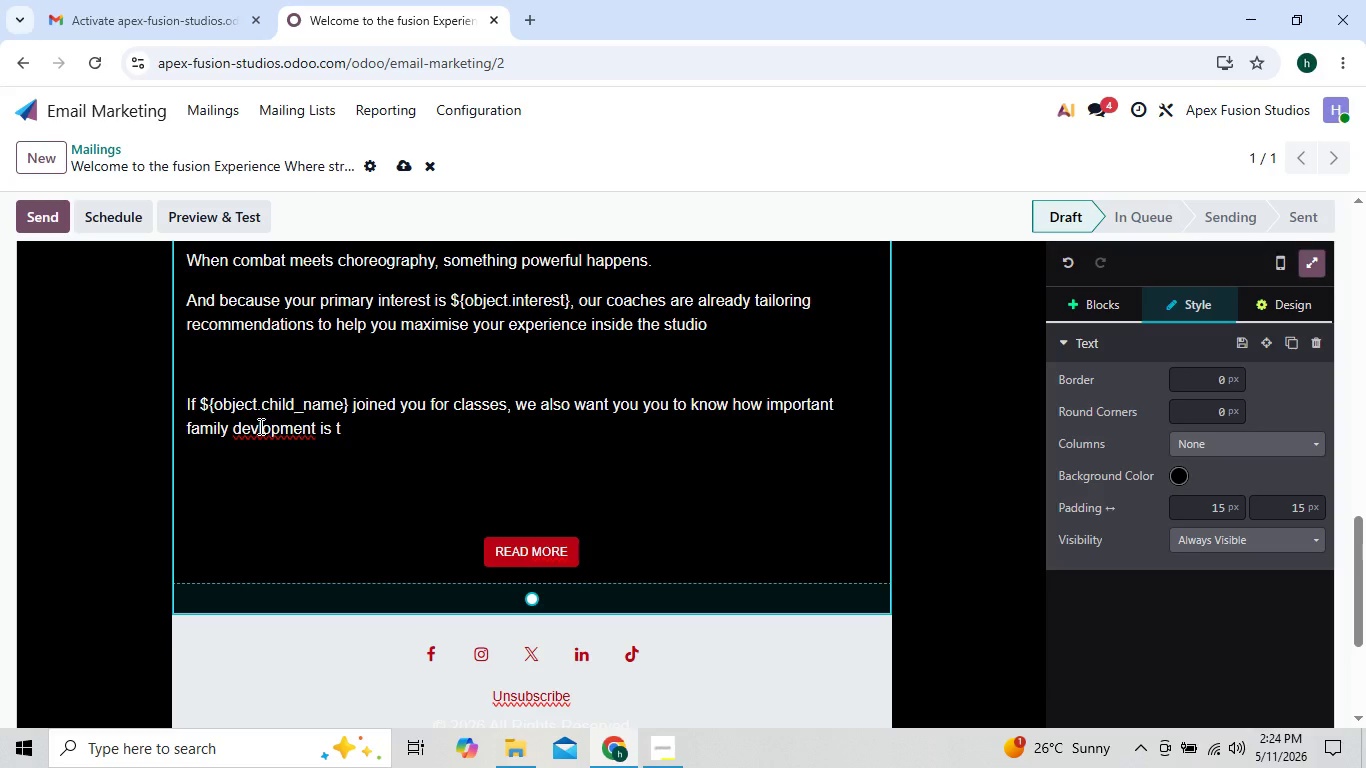 
key(E)
 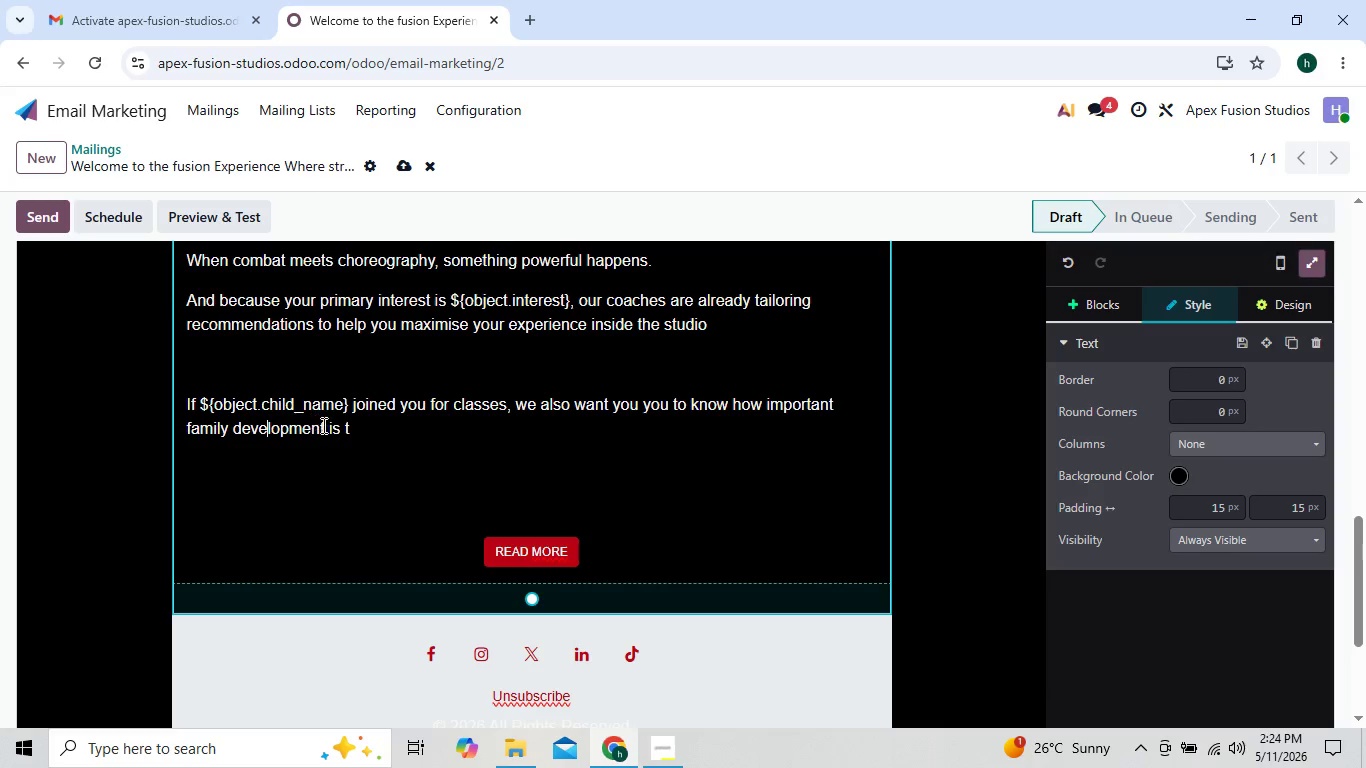 
left_click([324, 427])
 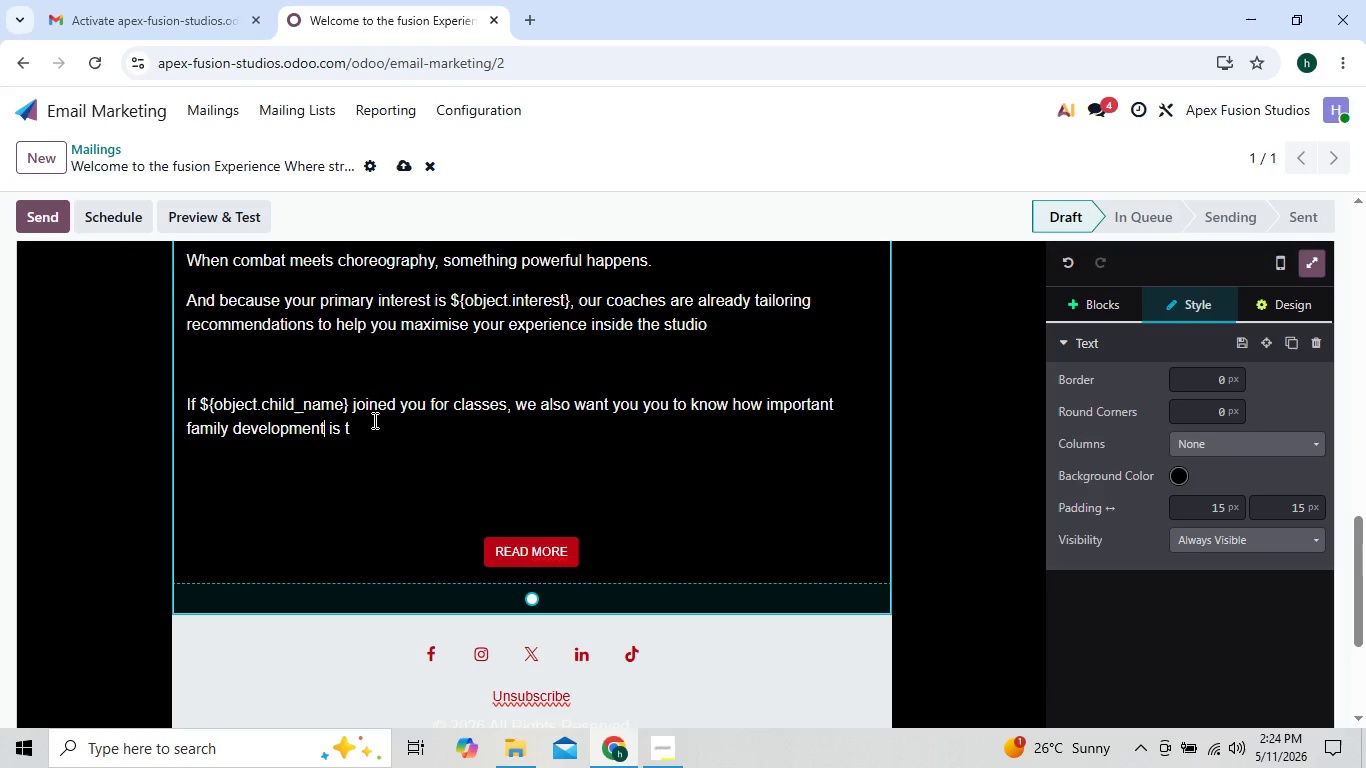 
left_click([365, 428])
 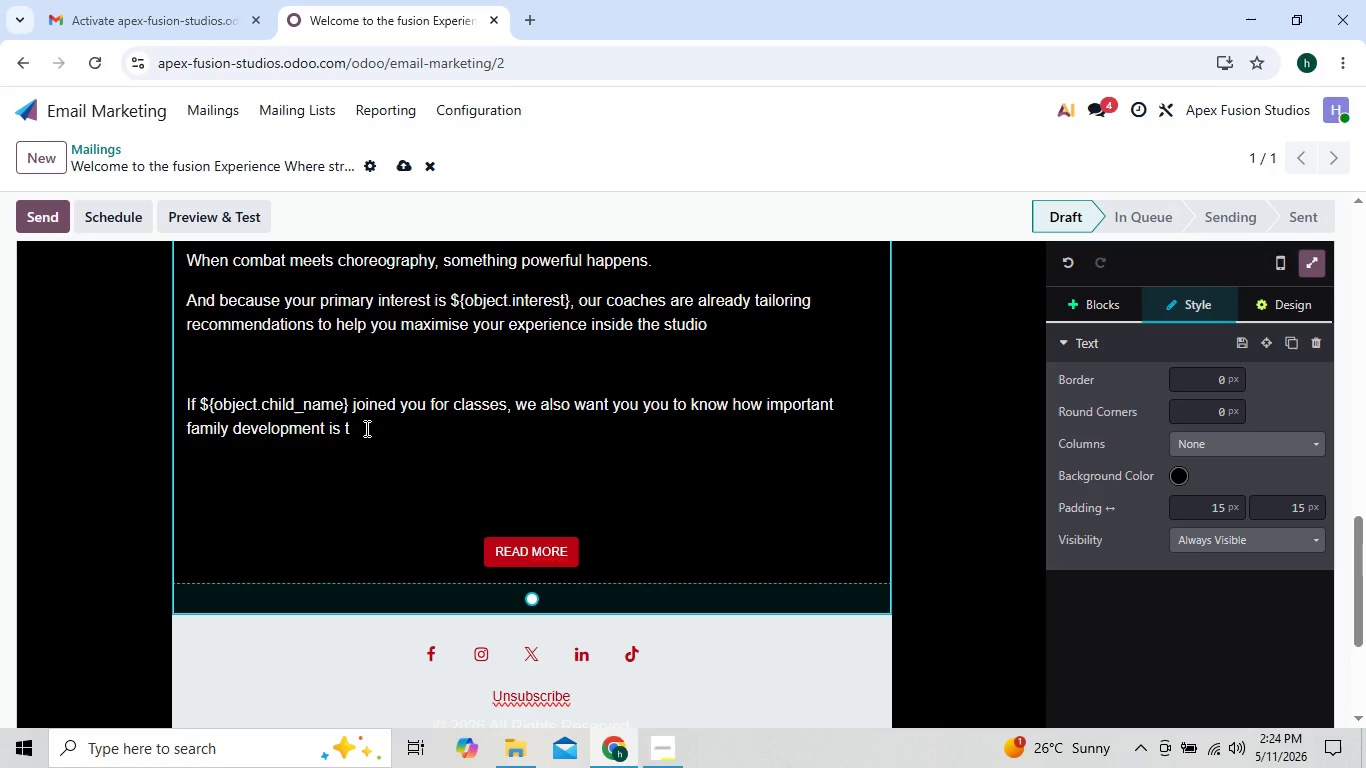 
type(o our community. we've)
 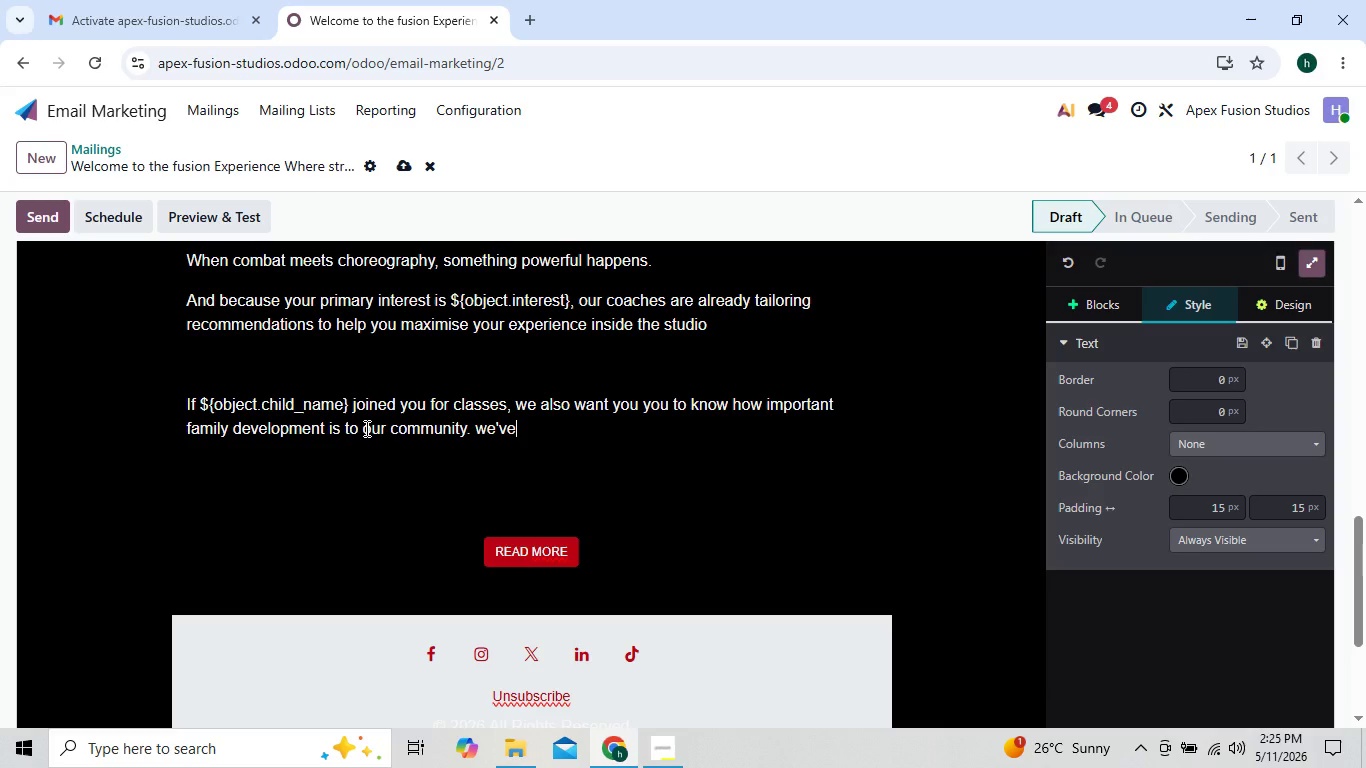 
type( craeted an envirom)
key(Backspace)
type(nment )
 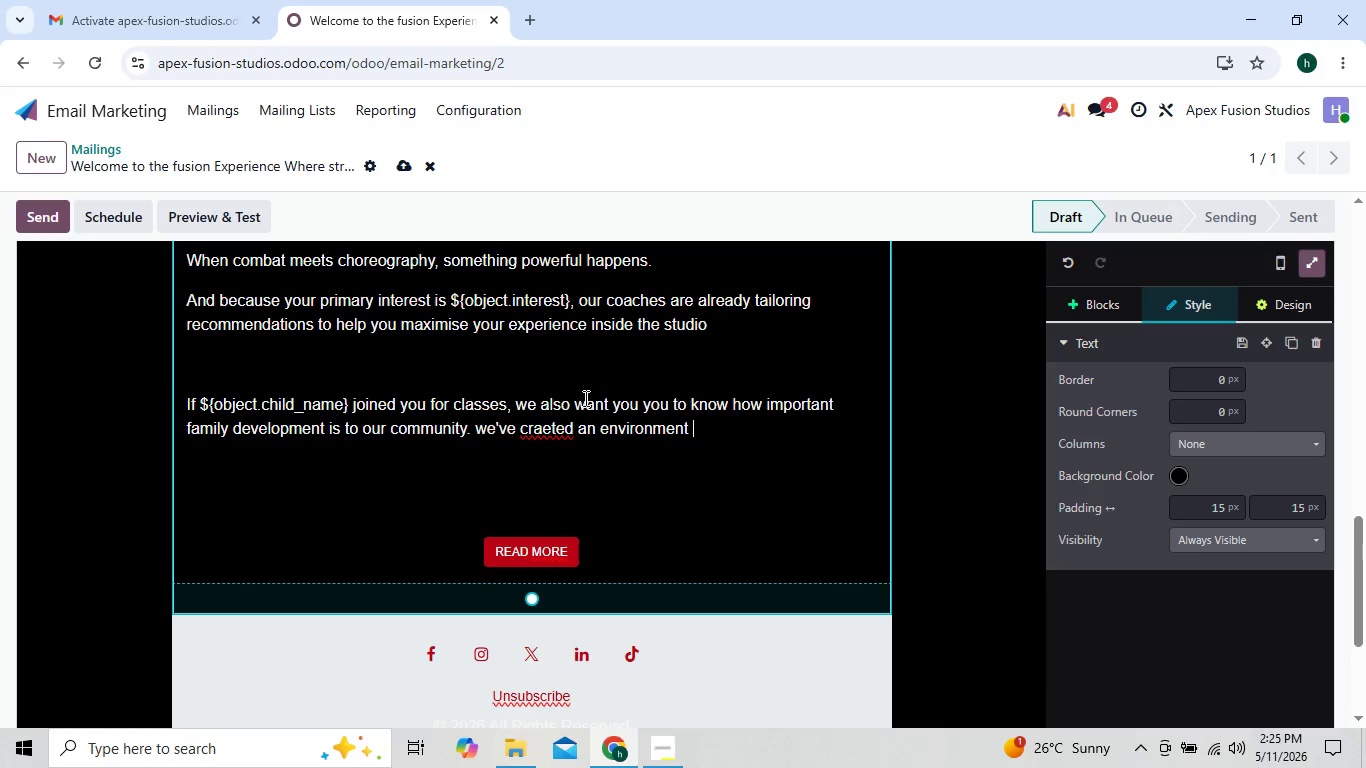 
left_click([549, 430])
 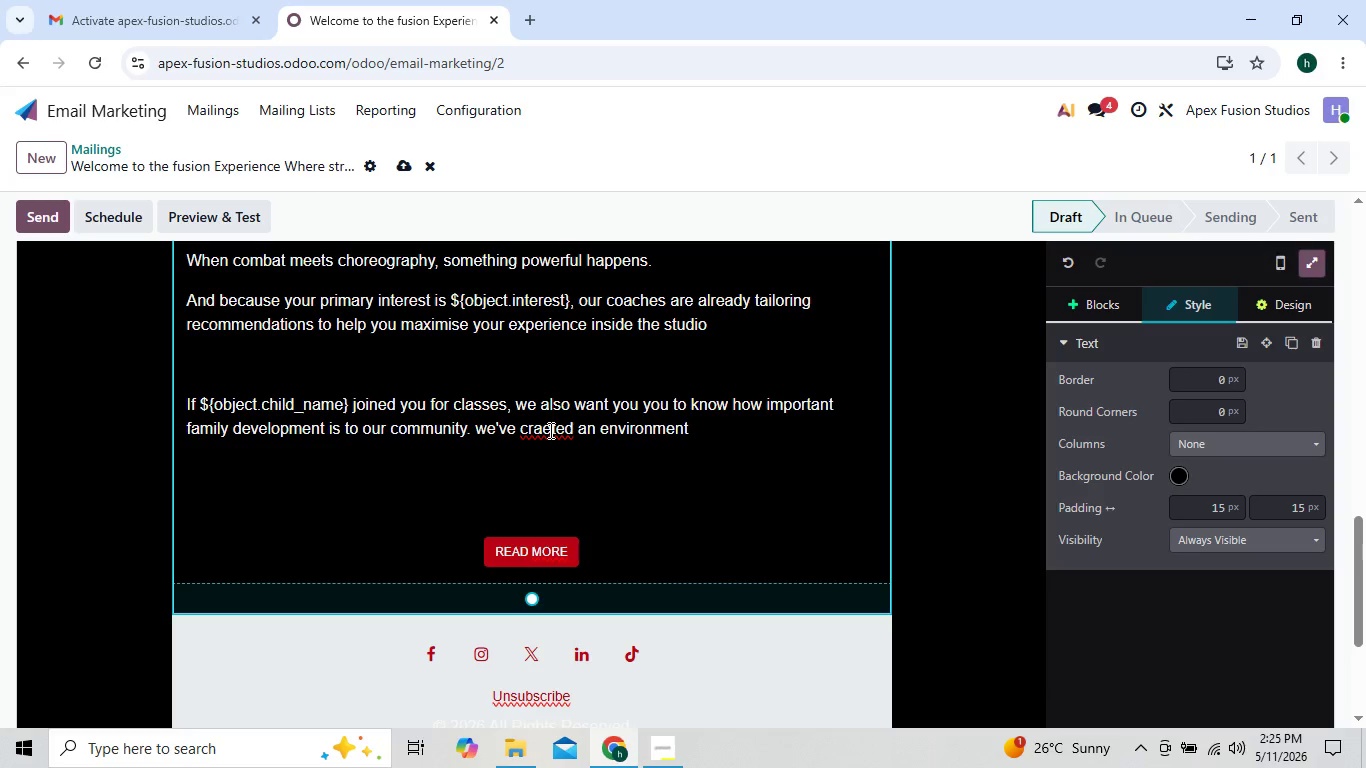 
key(Backspace)
key(Backspace)
type(ea)
 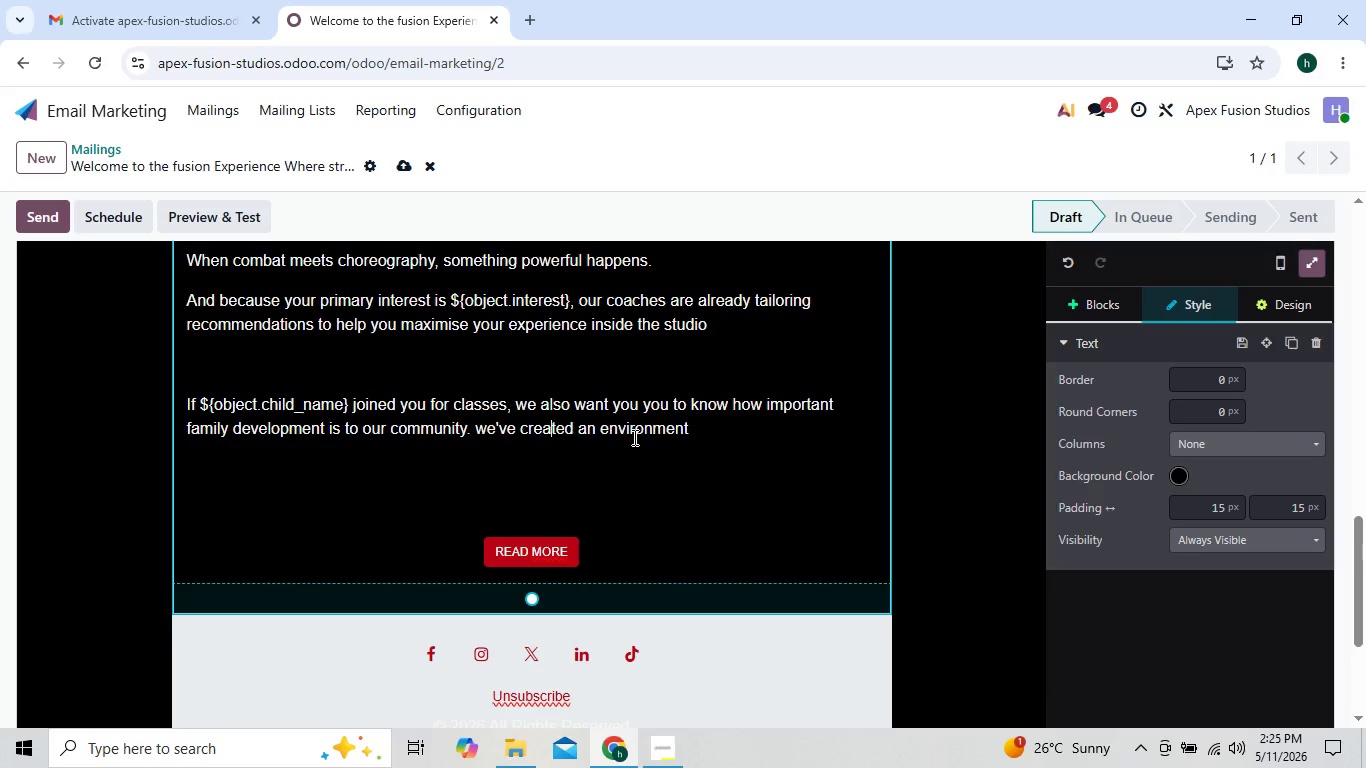 
left_click([656, 435])
 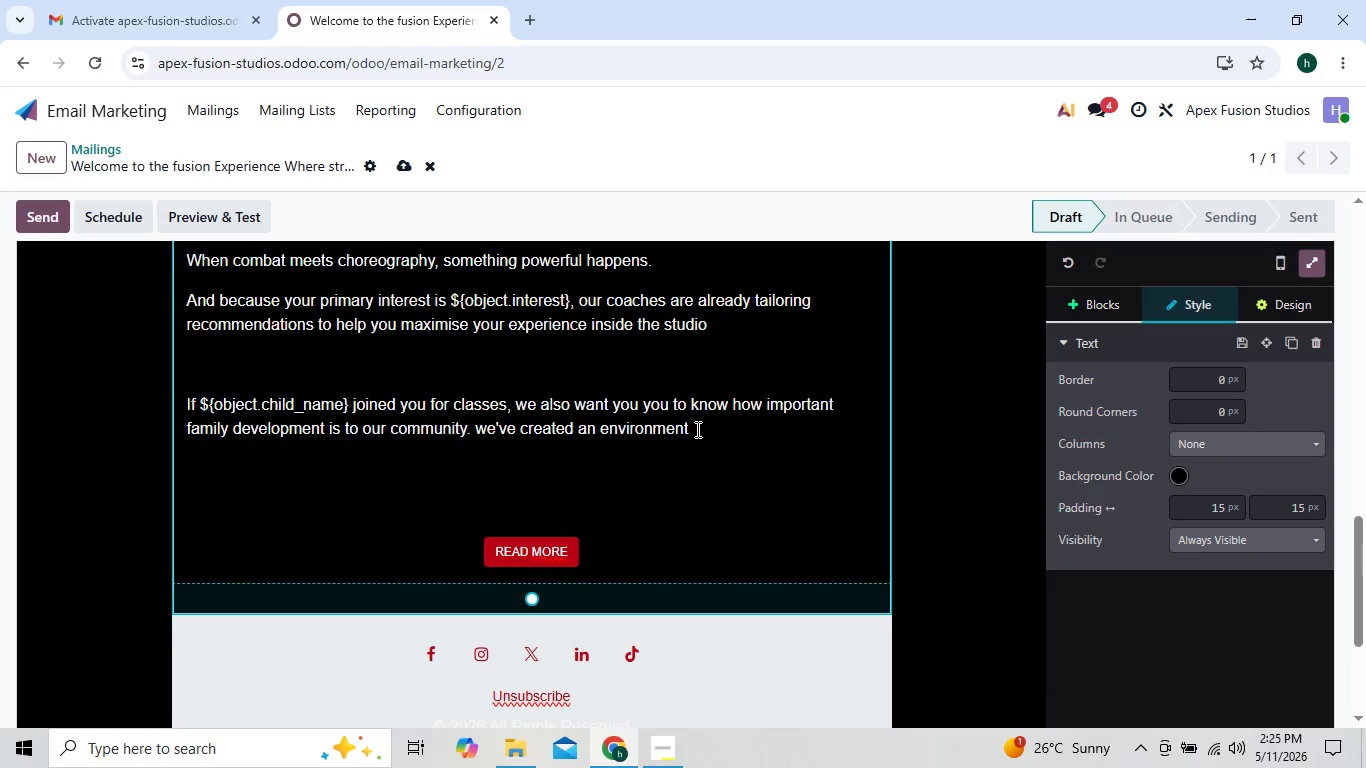 
left_click([696, 429])
 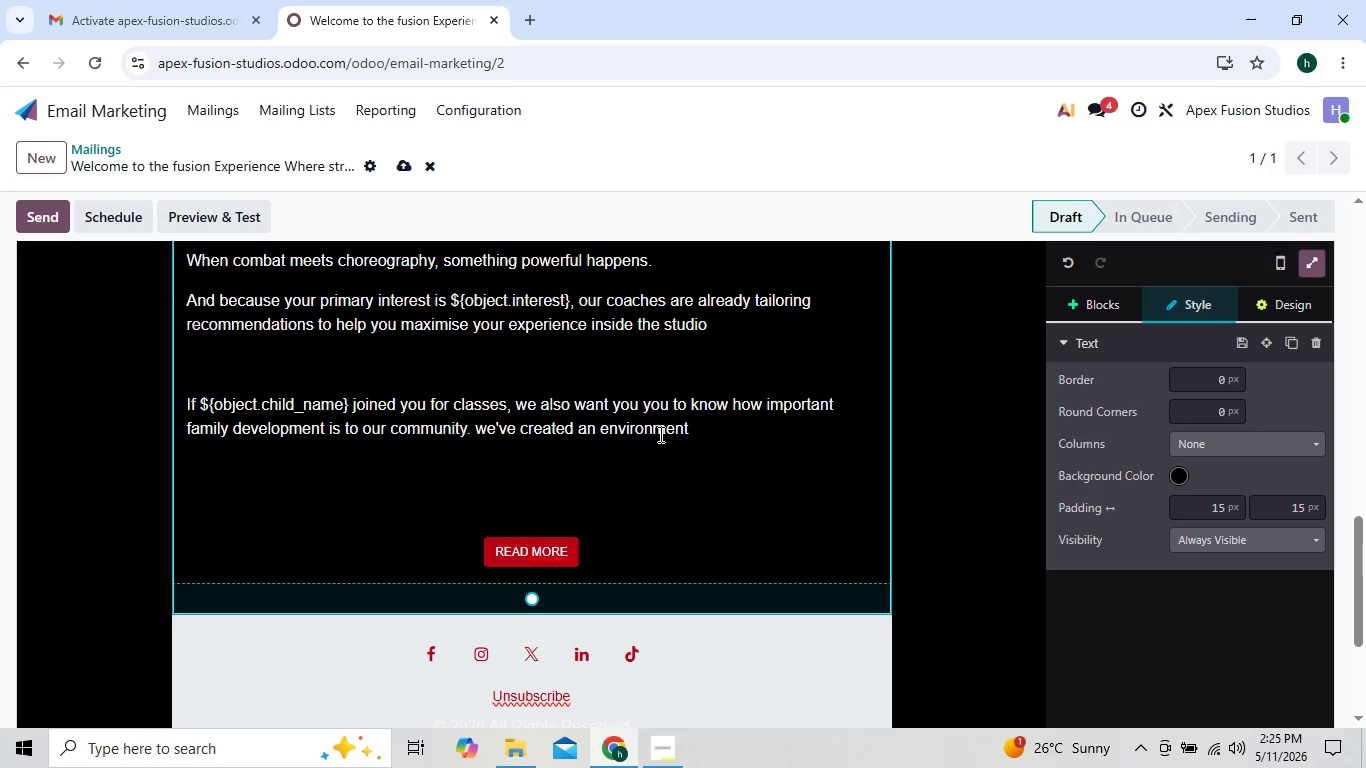 
left_click([638, 438])
 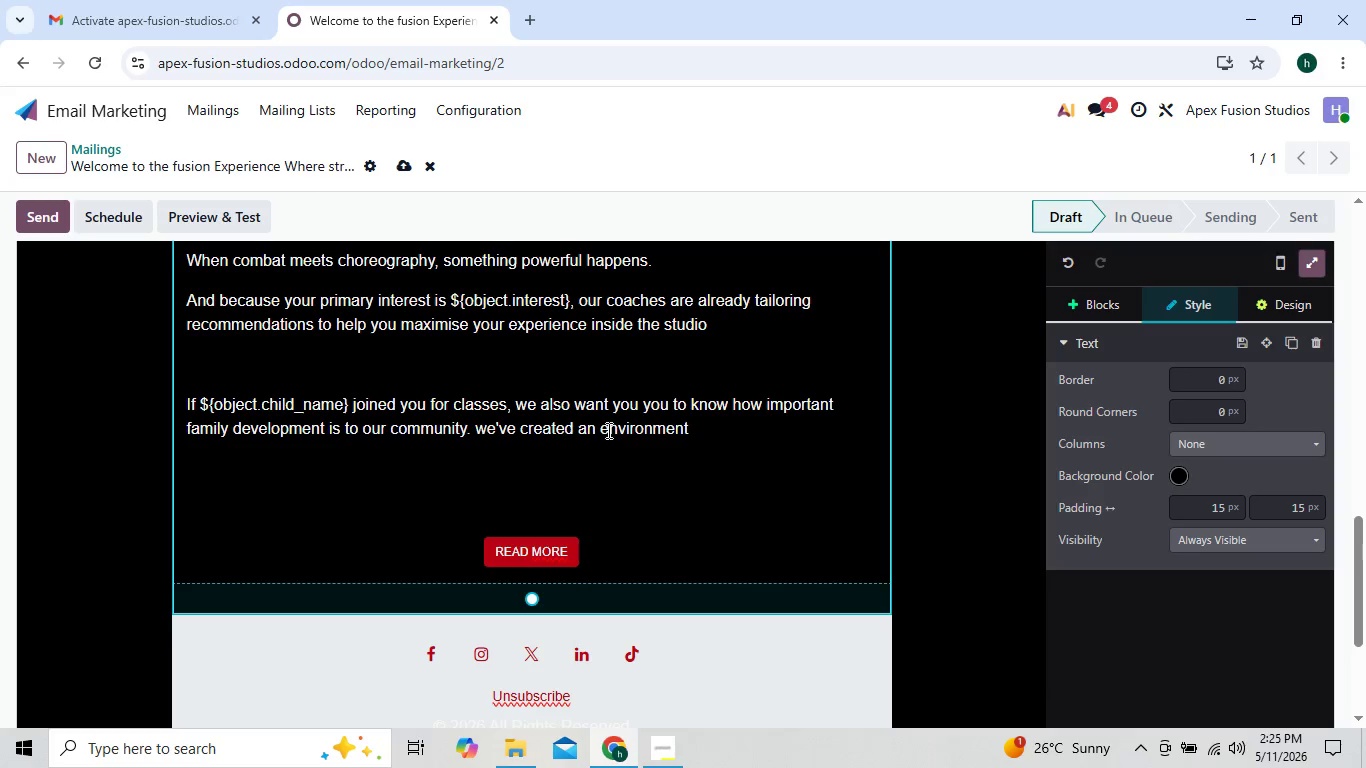 
left_click([618, 427])
 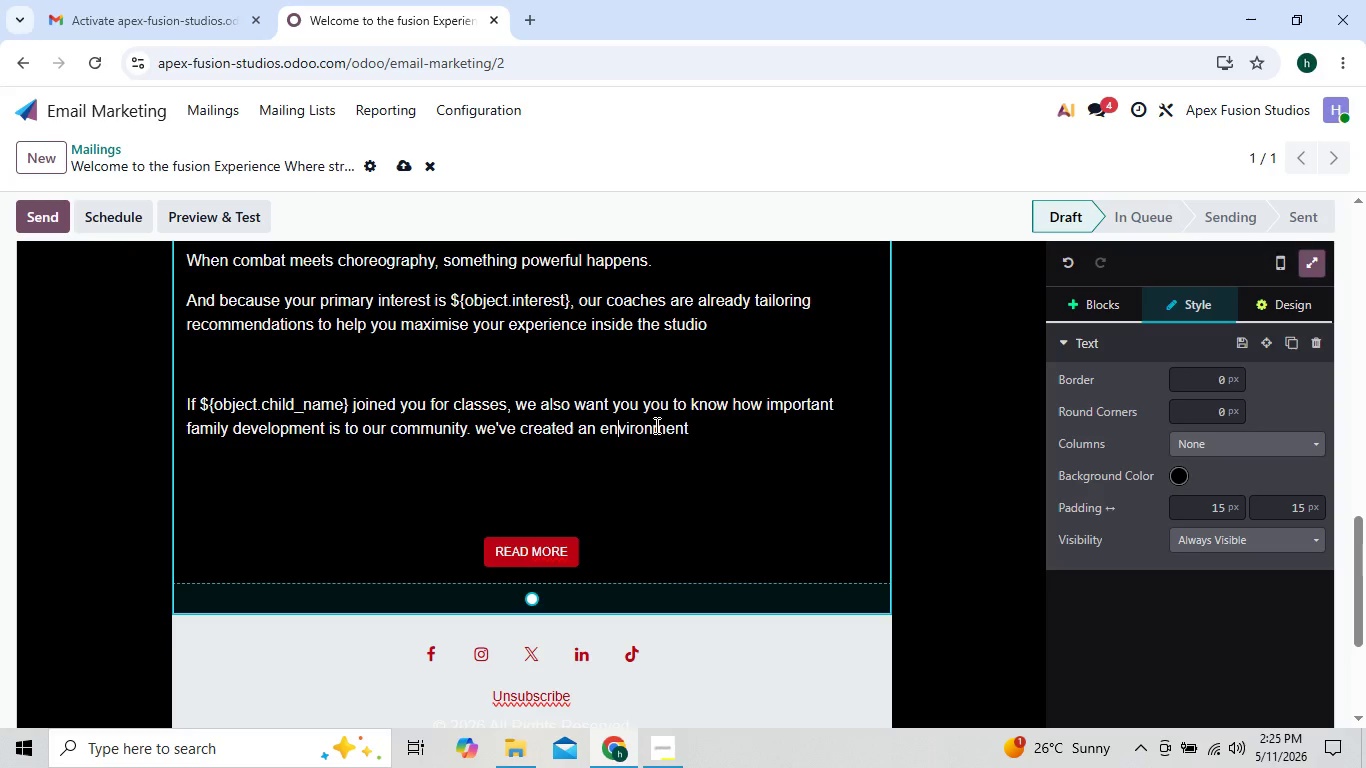 
left_click([664, 425])
 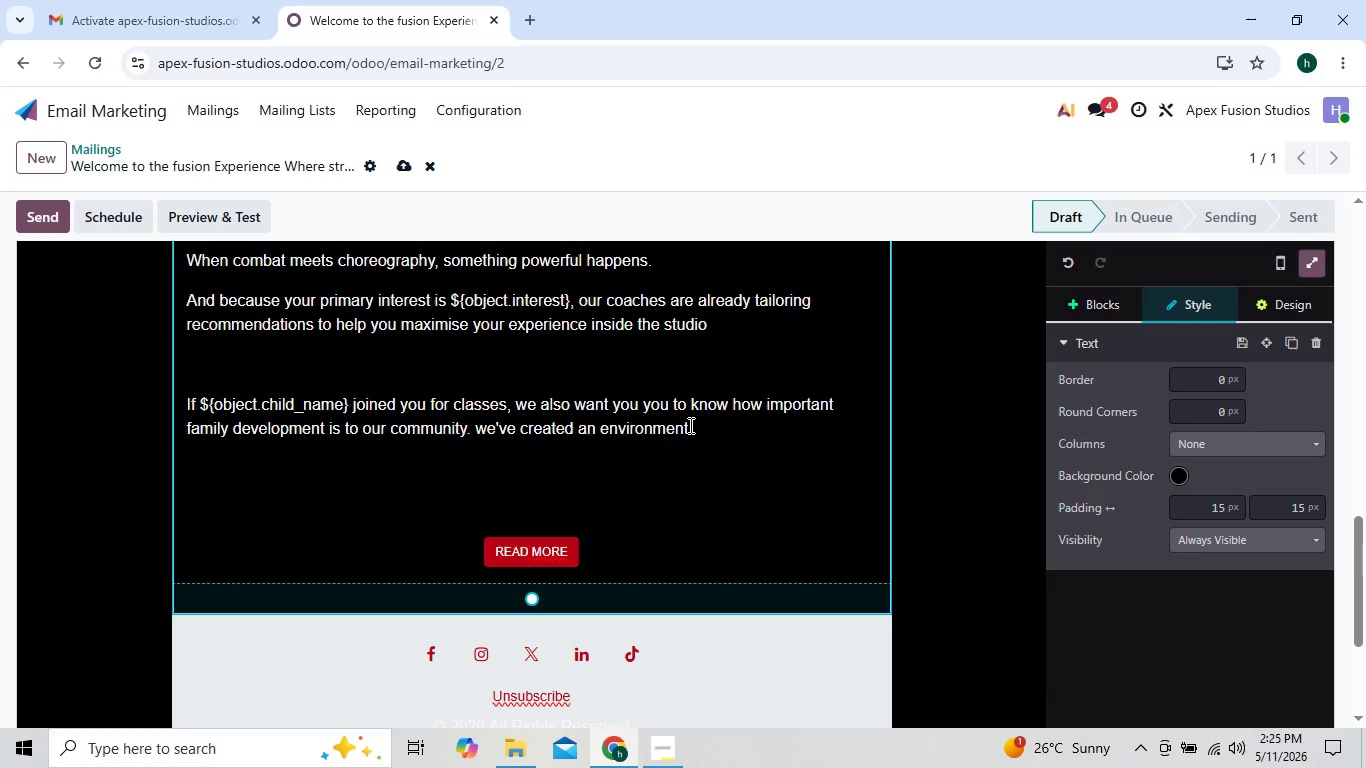 
left_click([689, 425])
 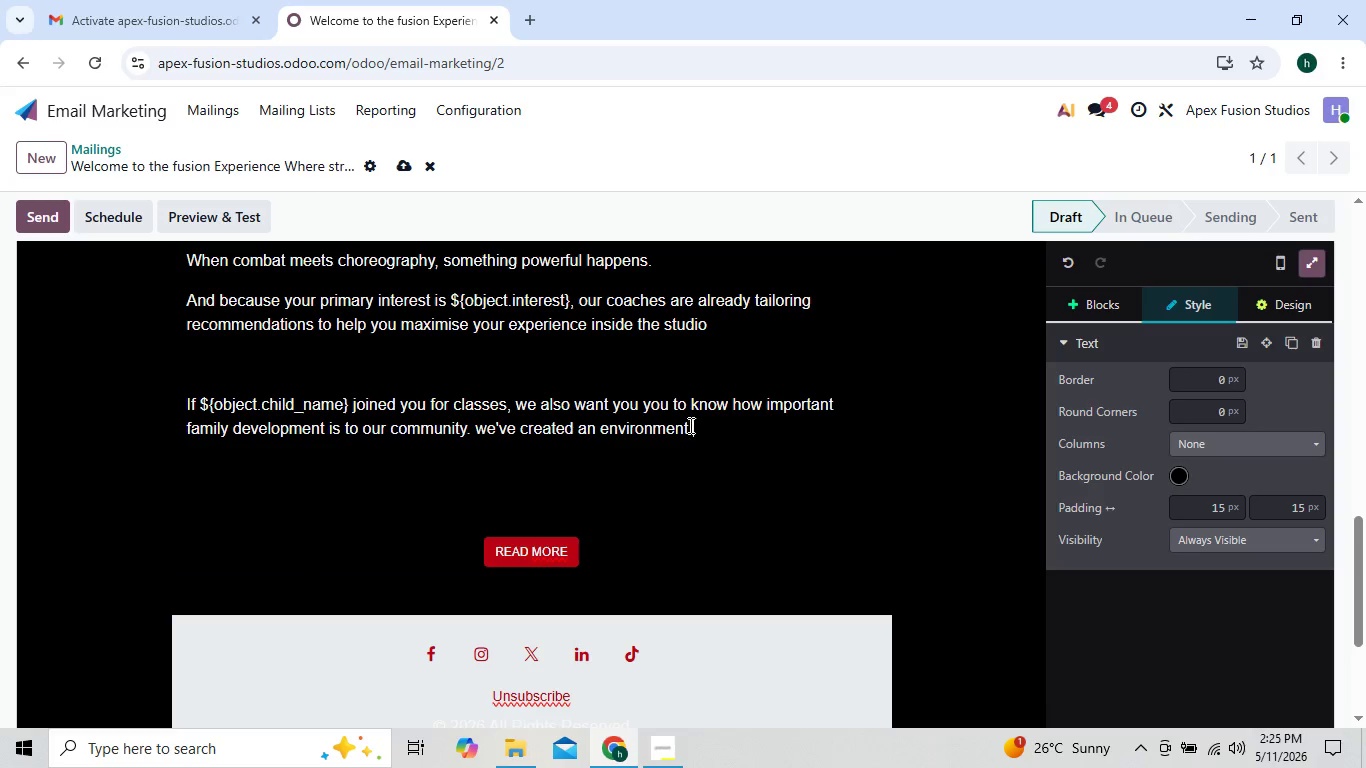 
type( where students of every age feel encouraged )
key(Backspace)
type(, ca)
key(Backspace)
type(hallenged and inspired.)
 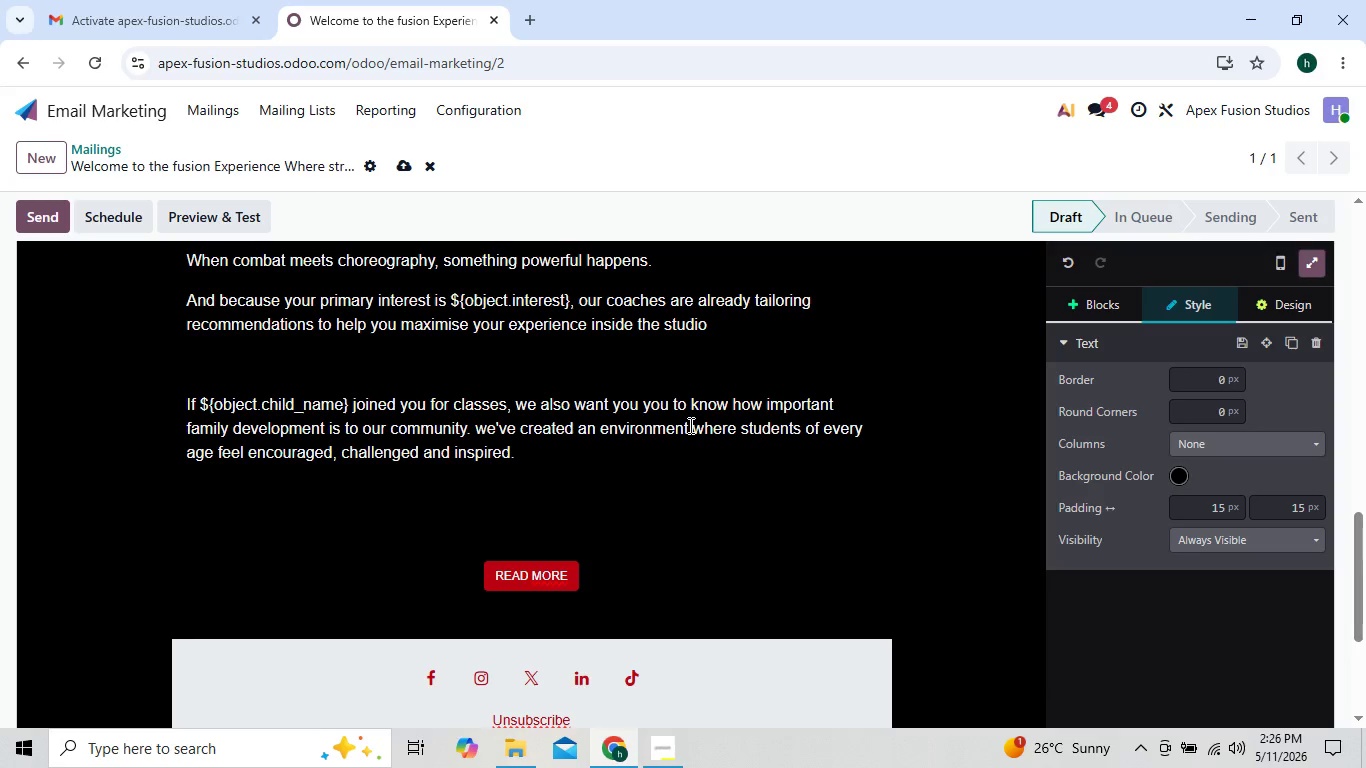 
key(Enter)
 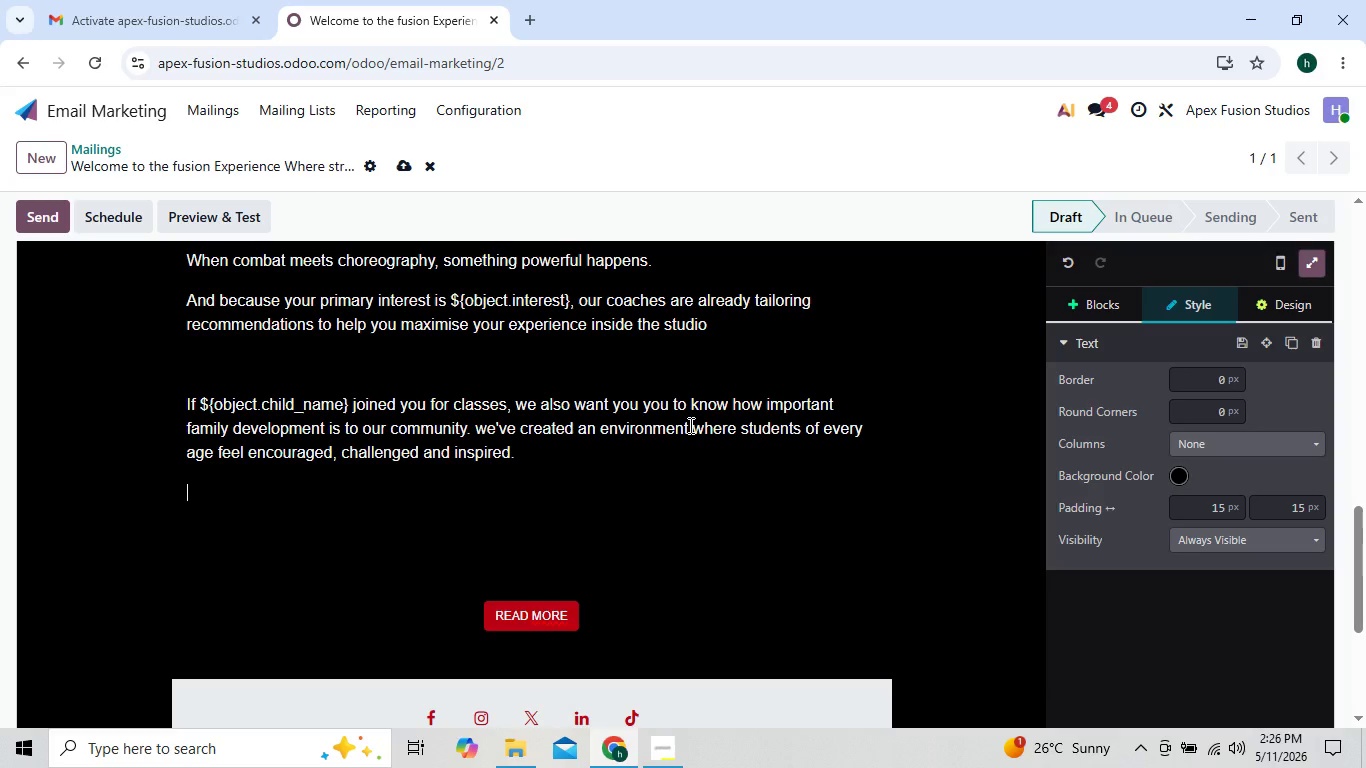 
type(As )
 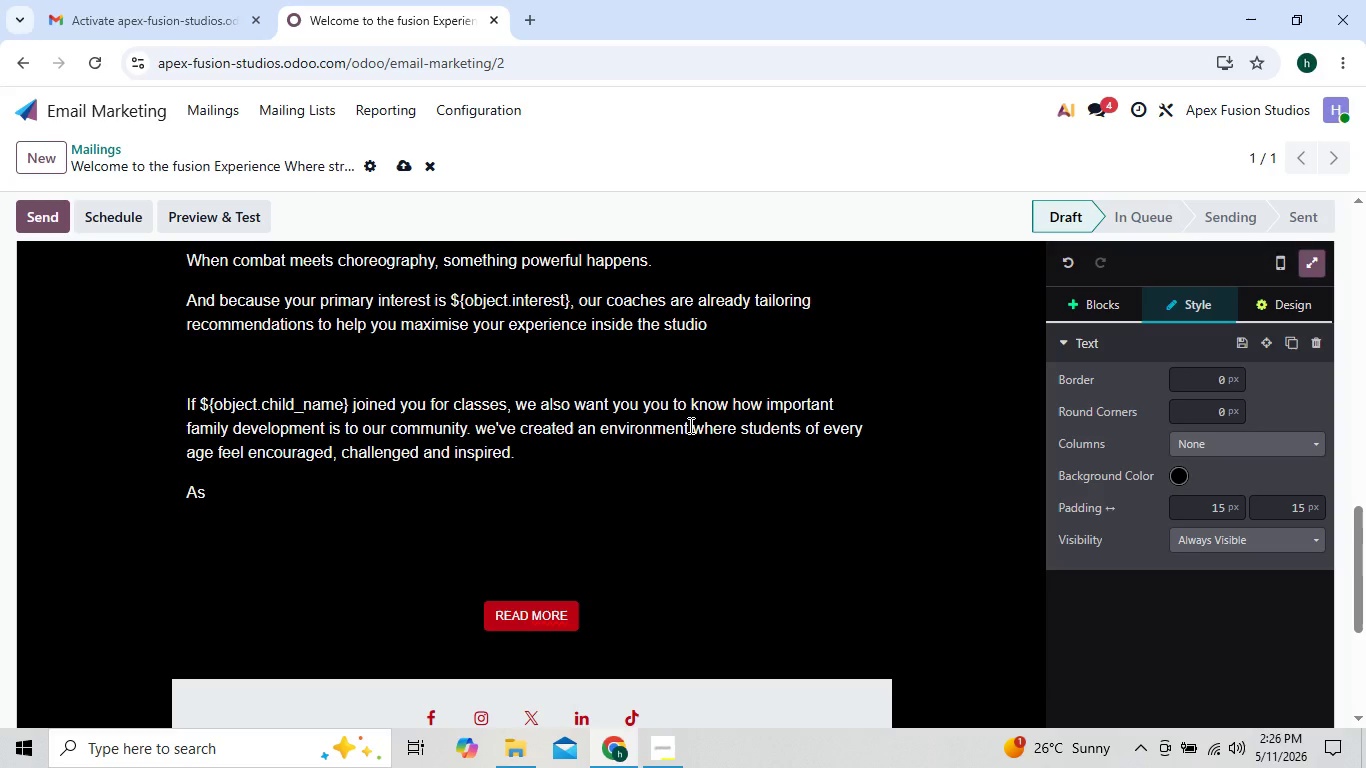 
type(a Trial pass member, you currebtly have access to)
 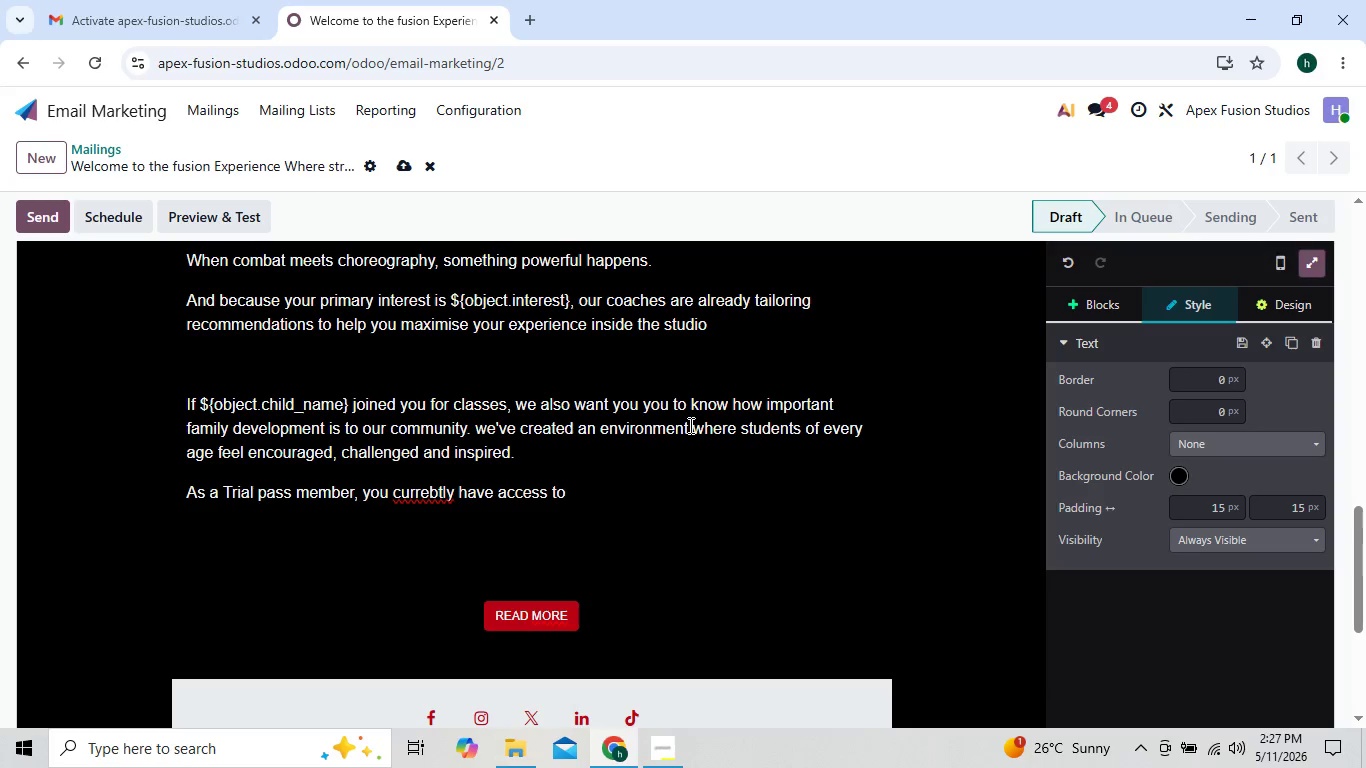 
left_click([466, 495])
 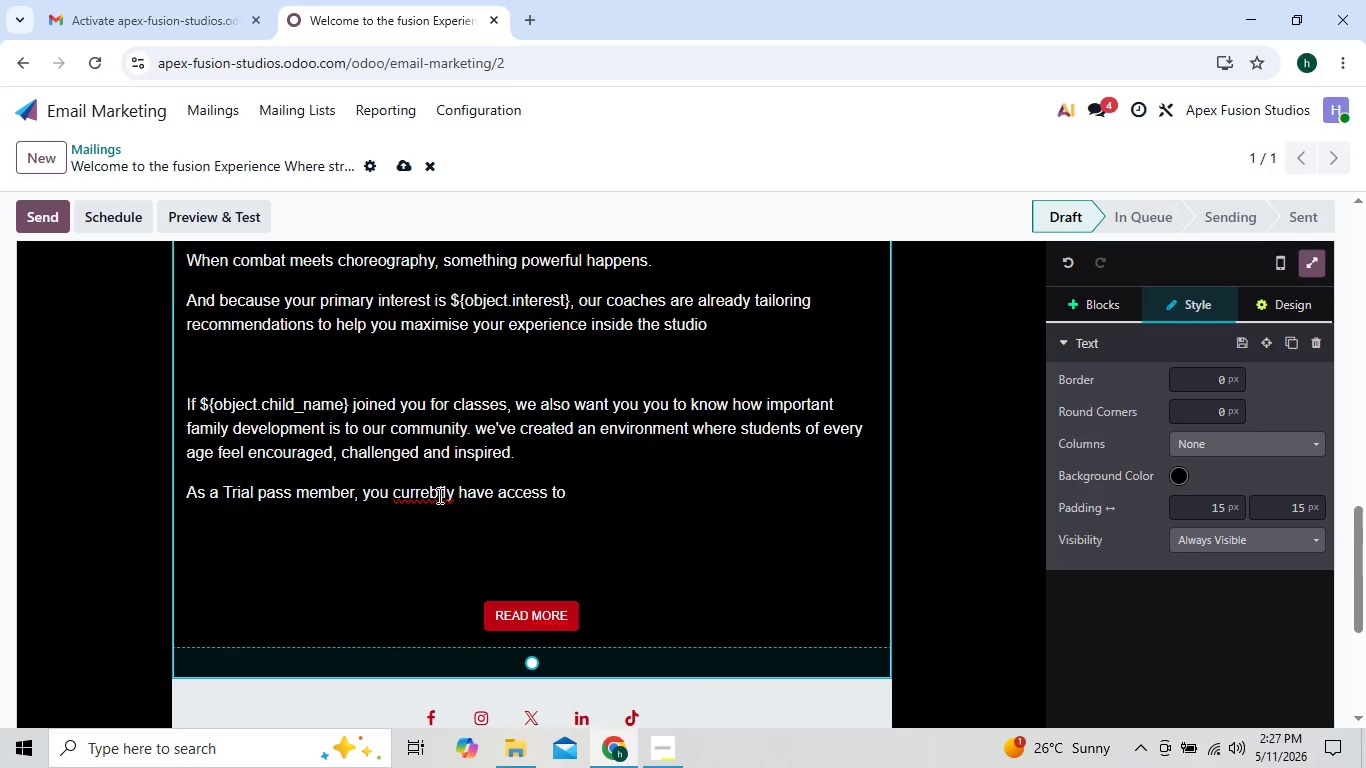 
left_click([438, 495])
 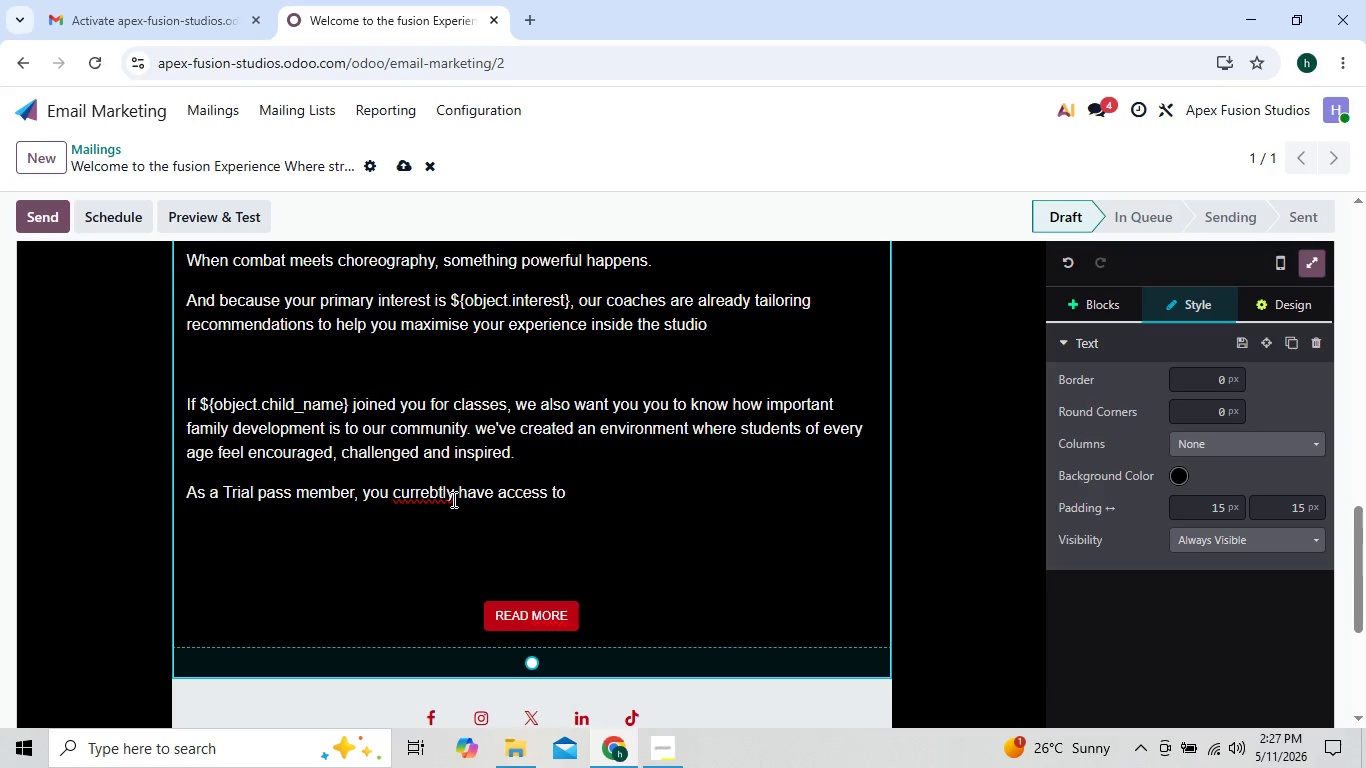 
key(Backspace)
 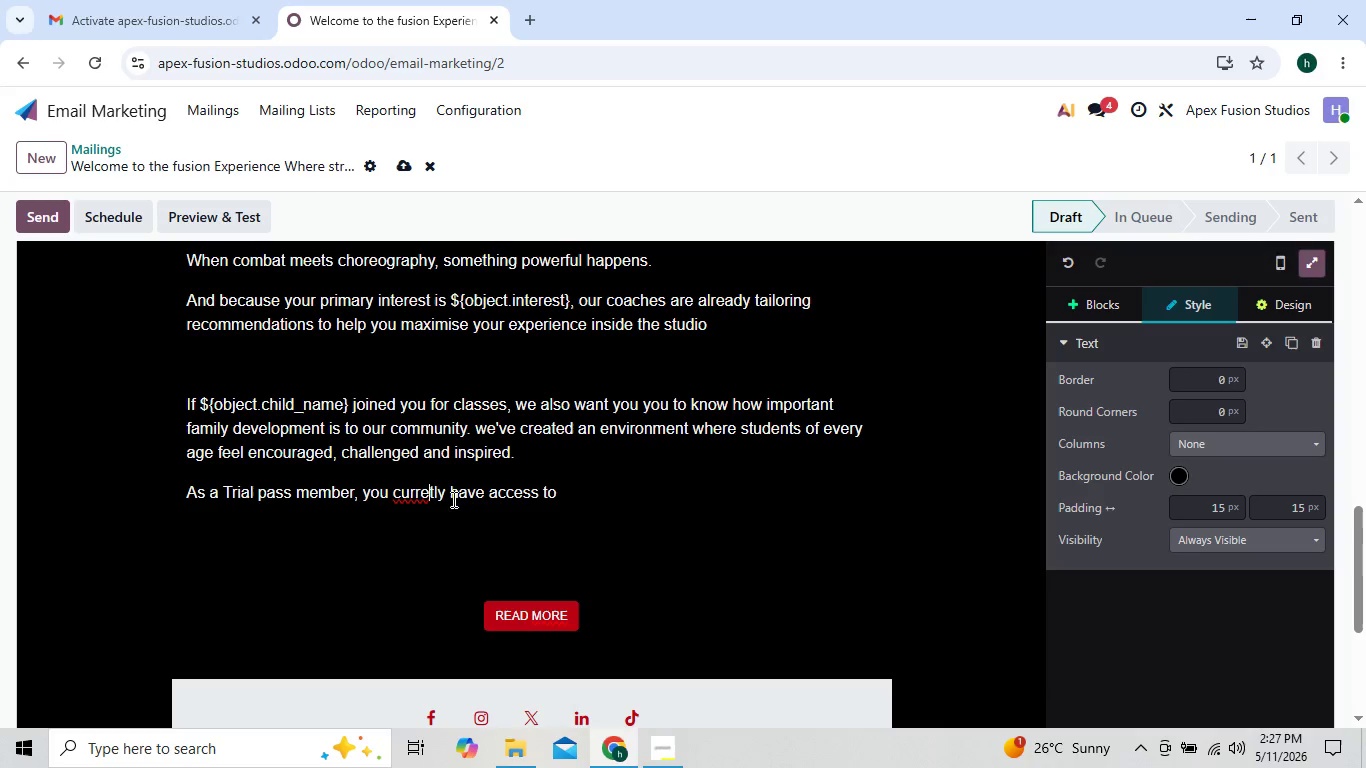 
key(N)
 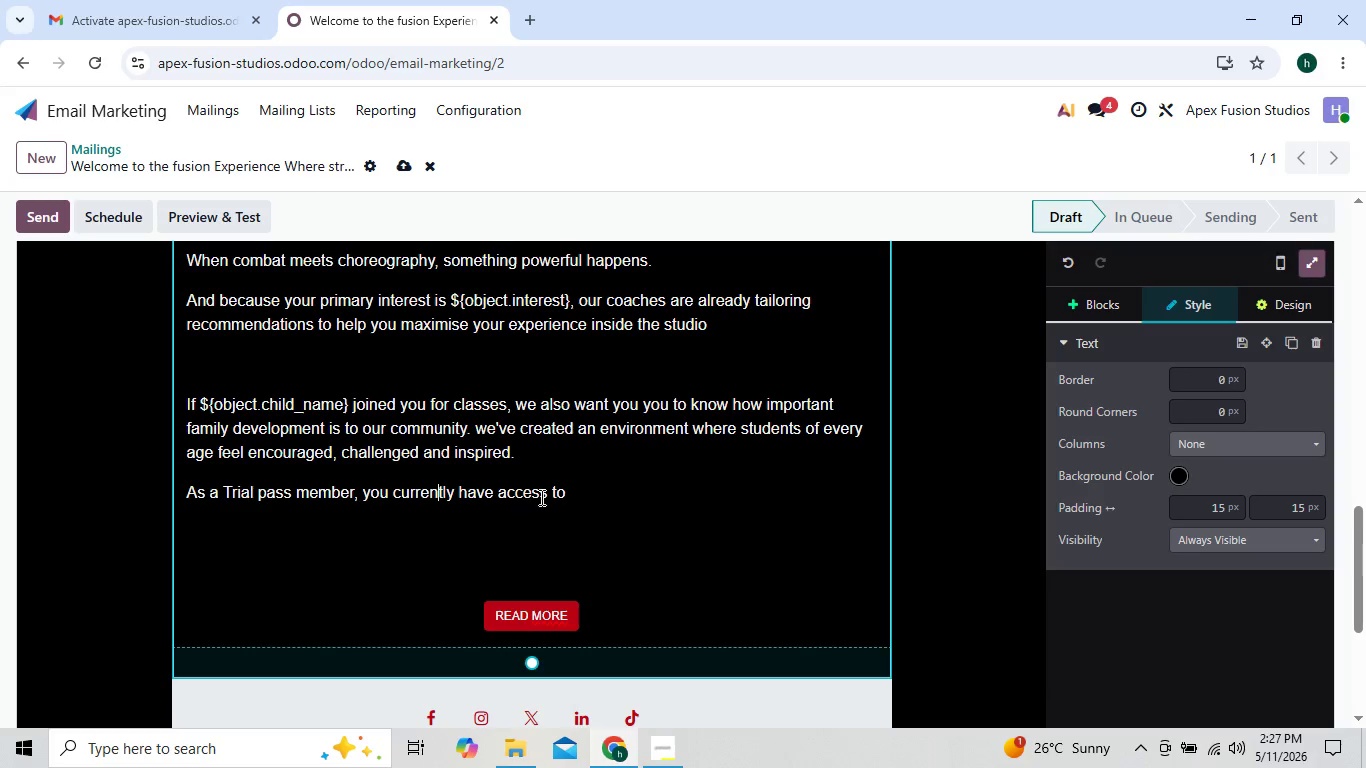 
left_click([563, 483])
 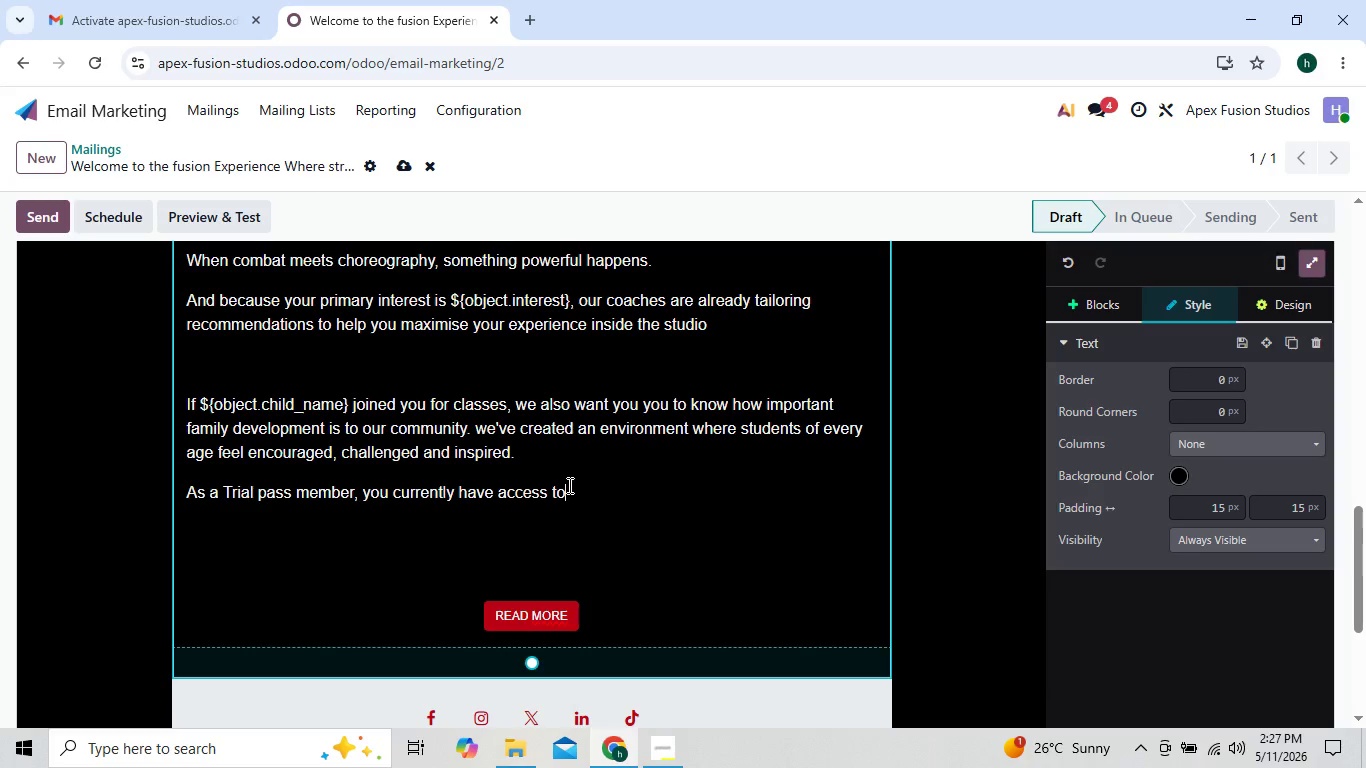 
left_click([568, 485])
 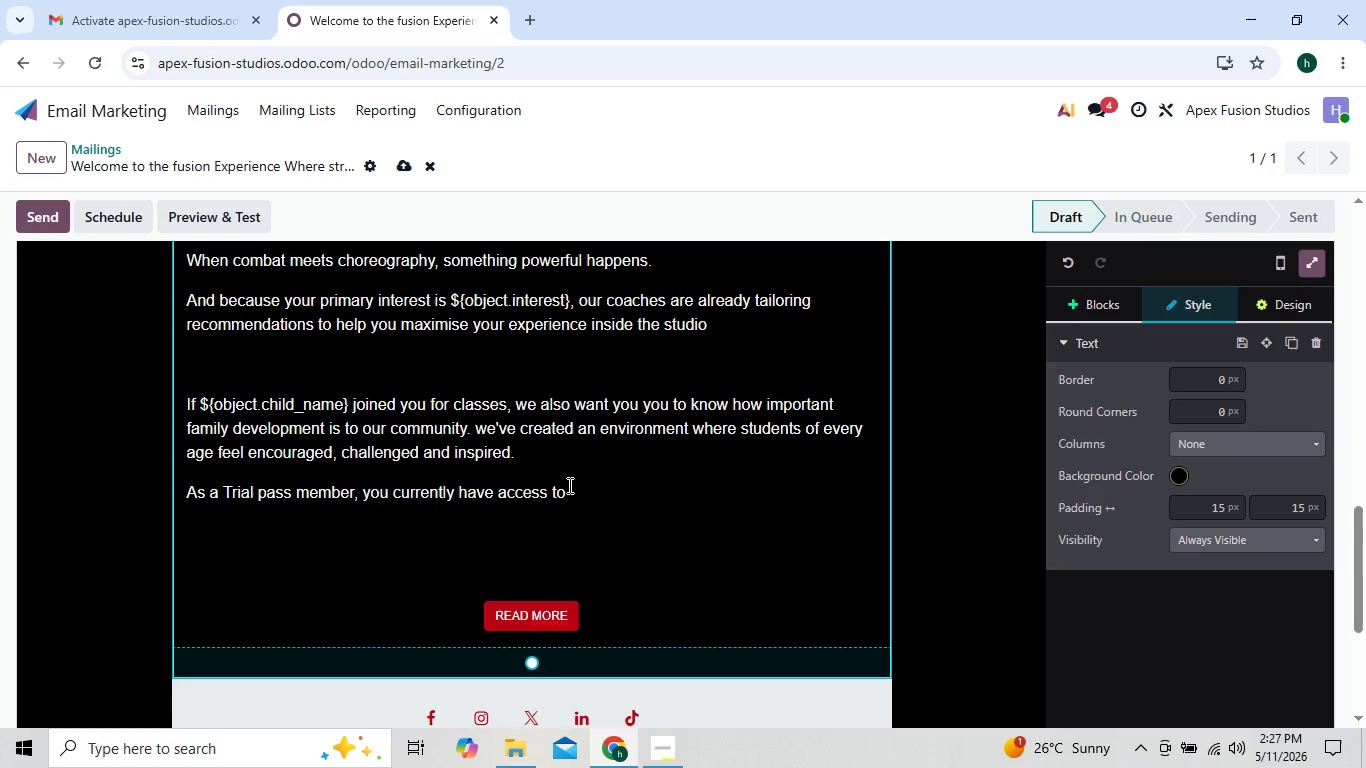 
key(Shift+Semicolon)
 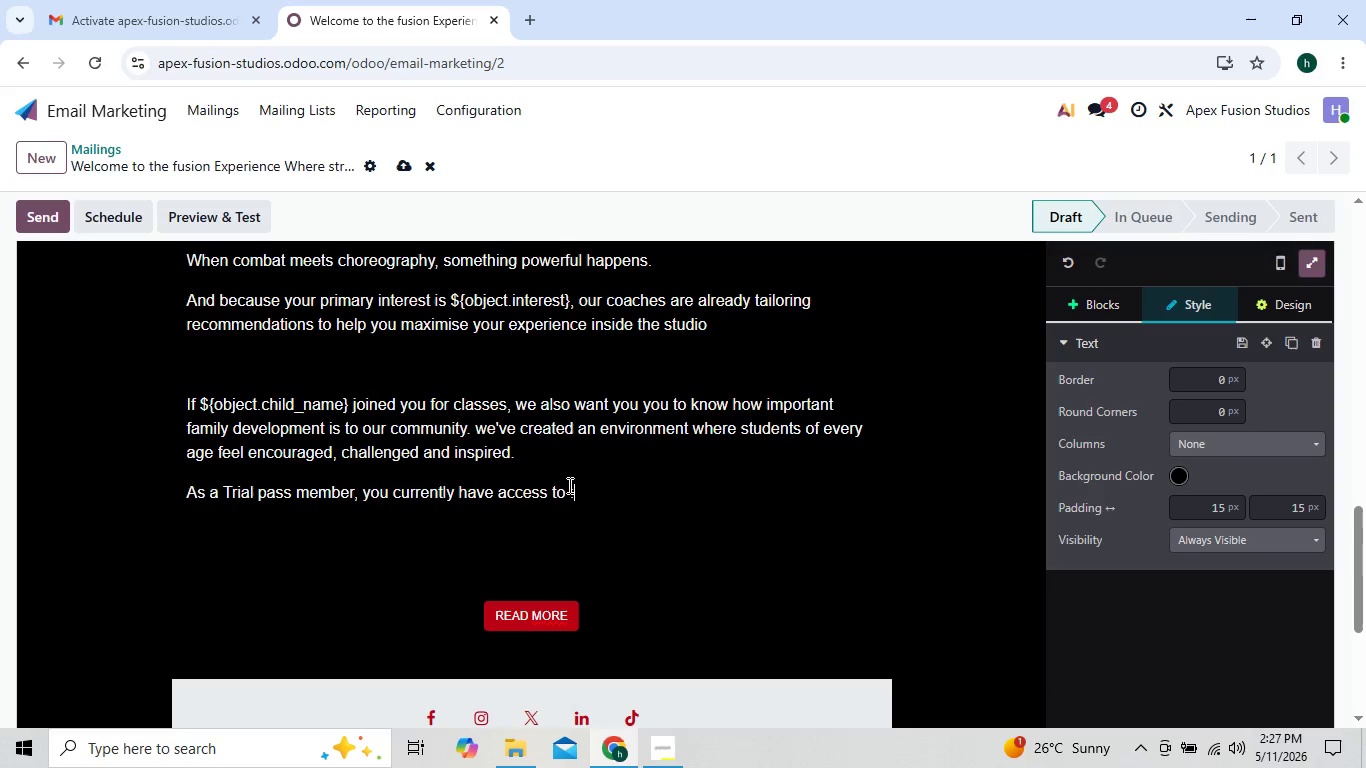 
key(Enter)
 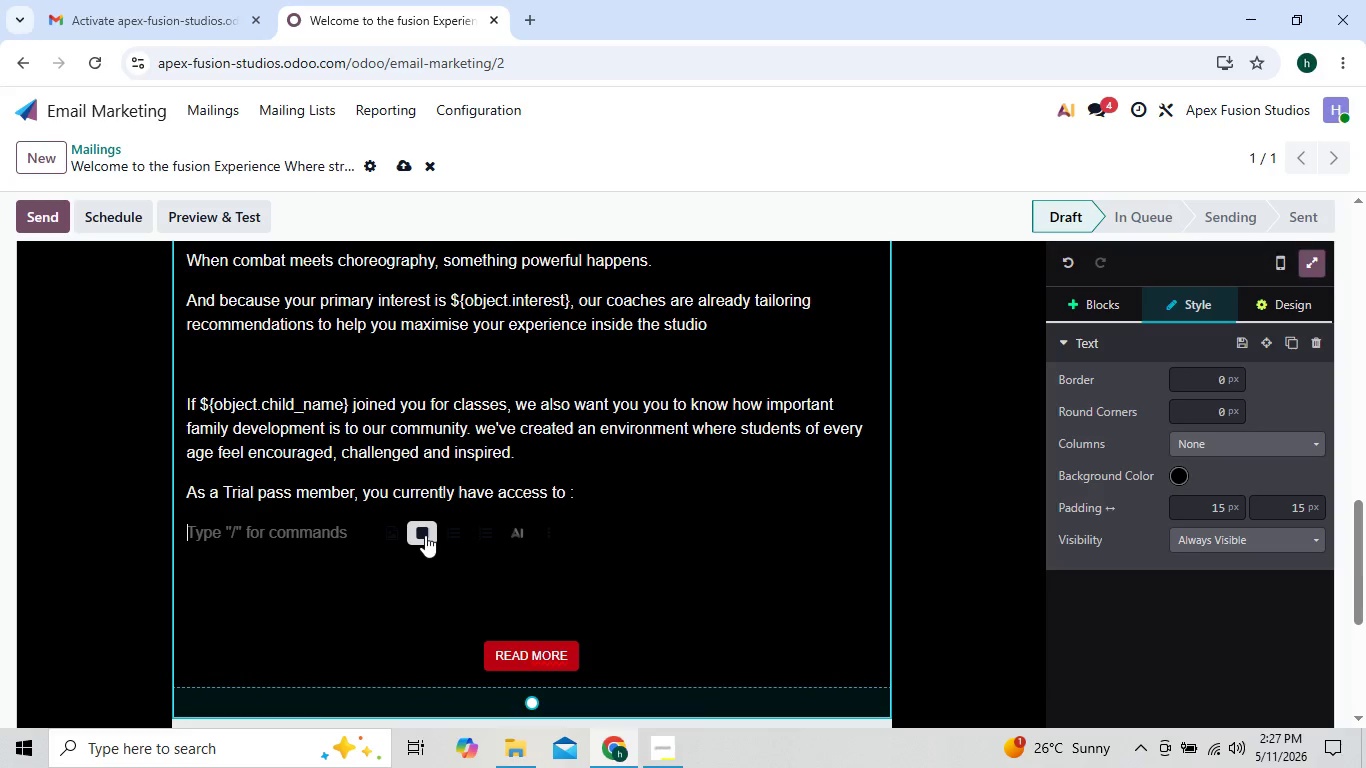 
left_click([441, 535])
 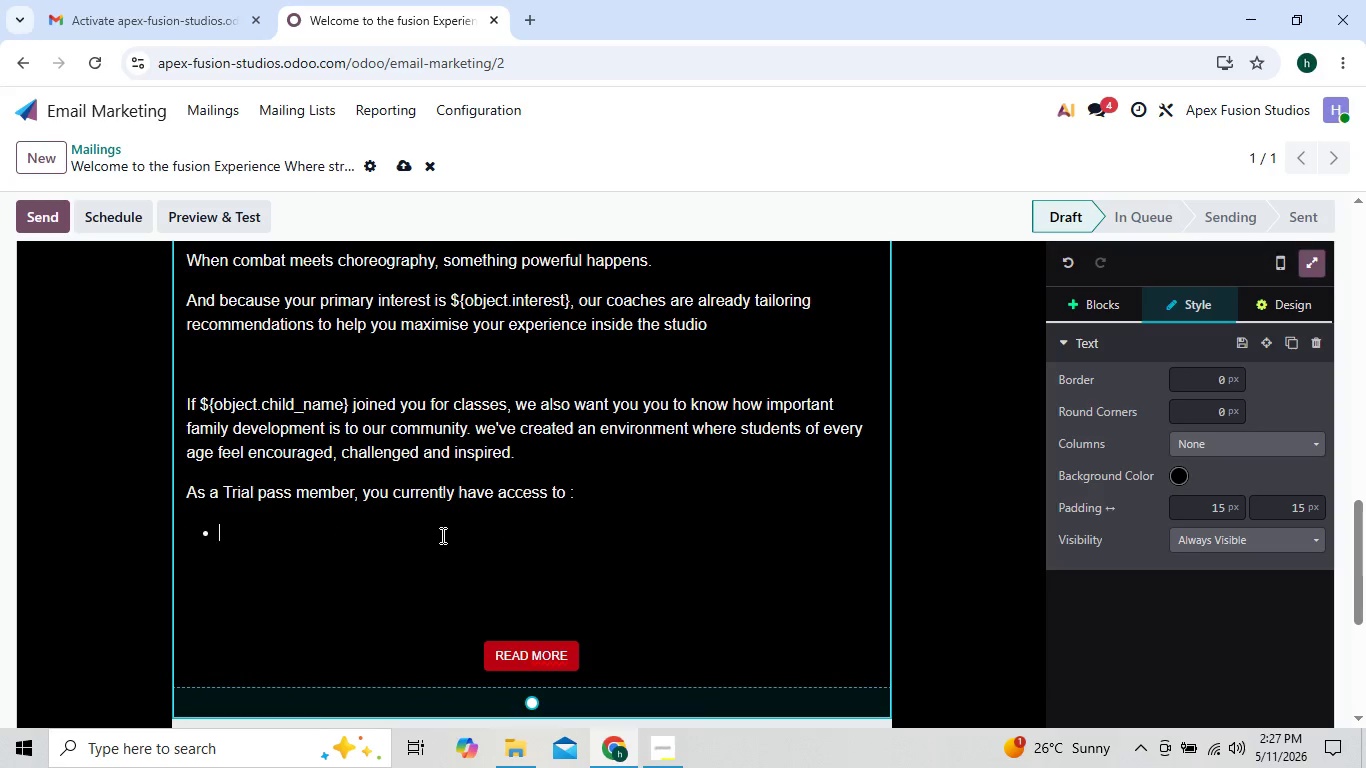 
type(Introductory Fusion Classes)
 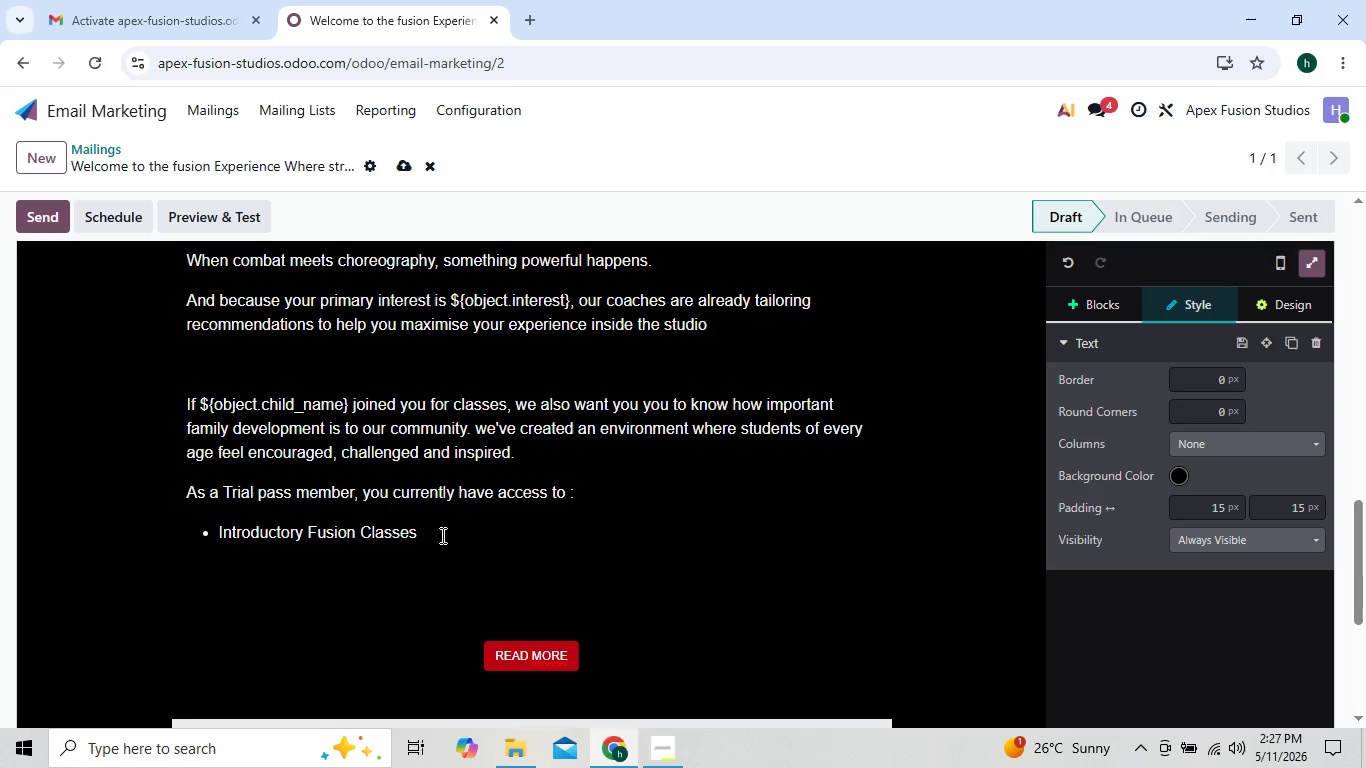 
key(Enter)
 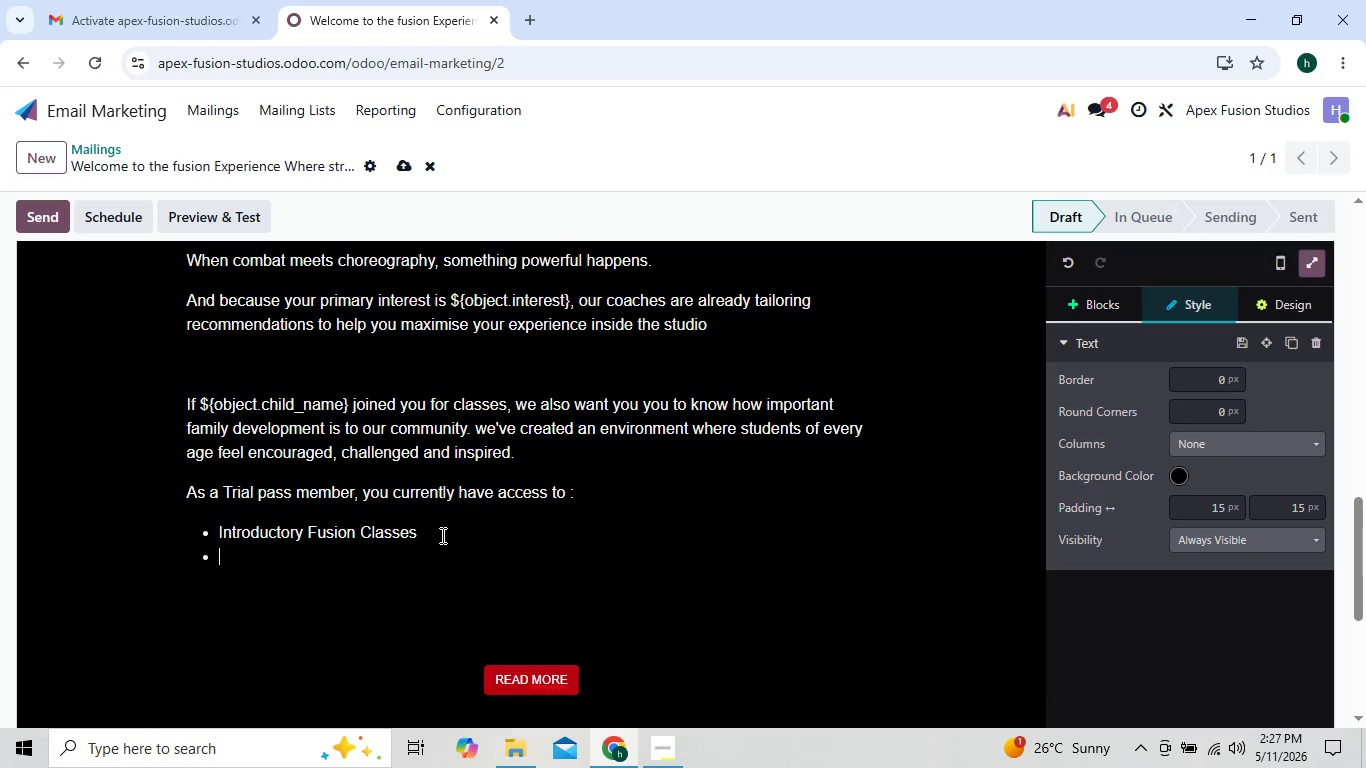 
type(Beginner-Frindly BJ Drills)
 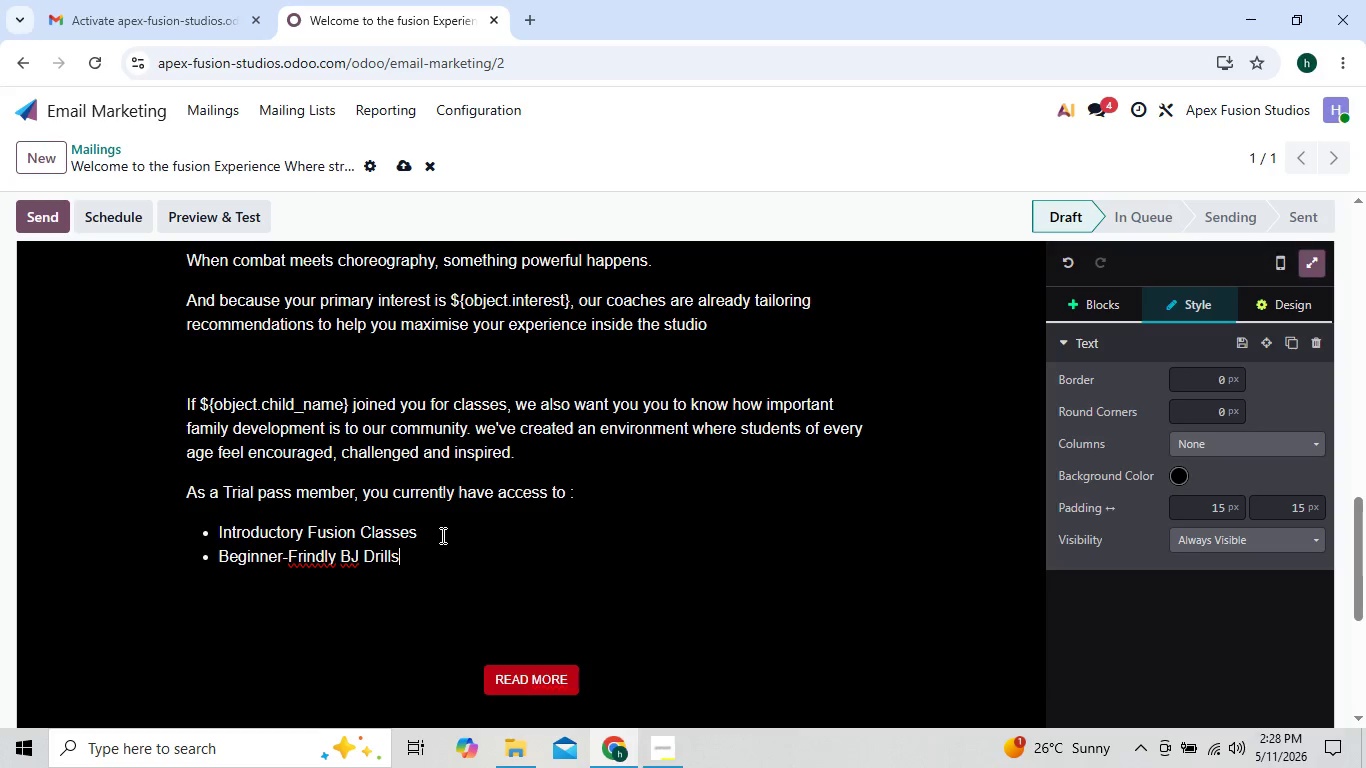 
left_click([334, 556])
 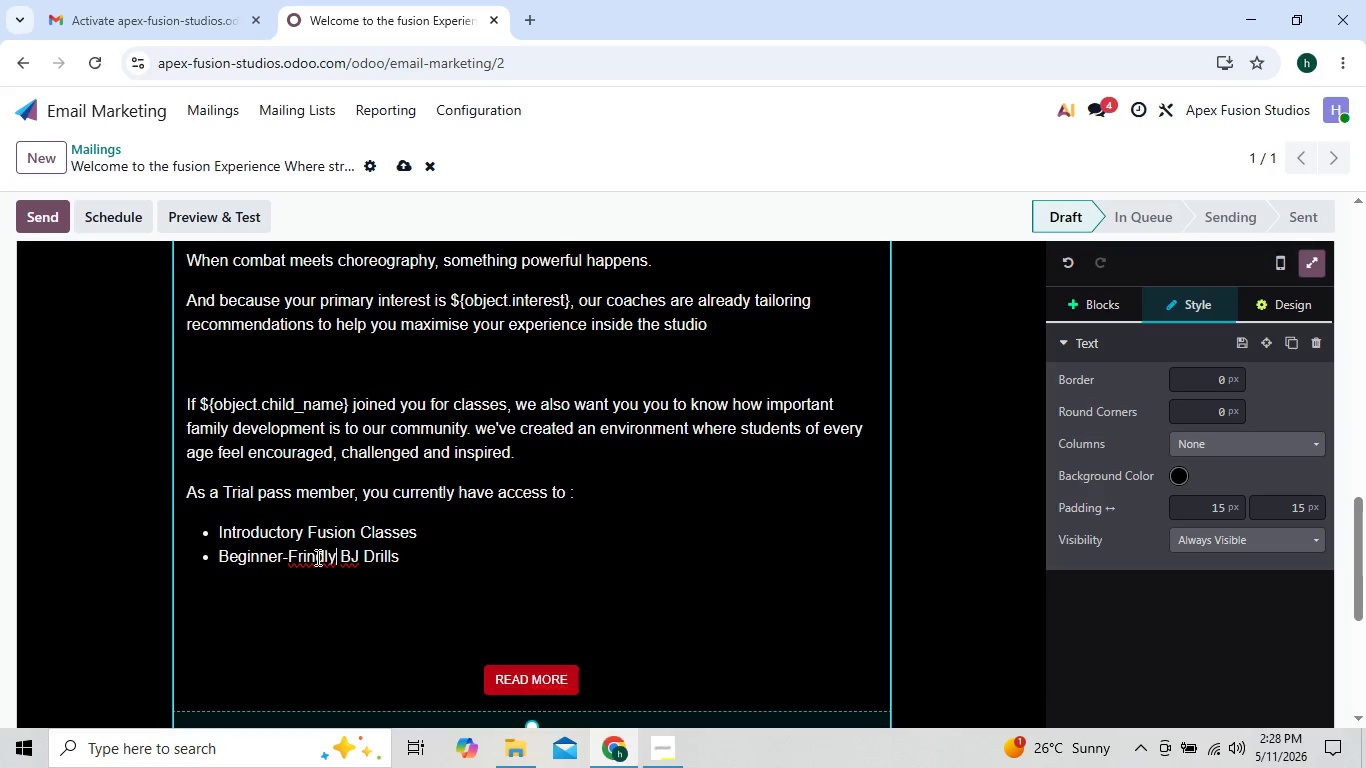 
left_click([308, 555])
 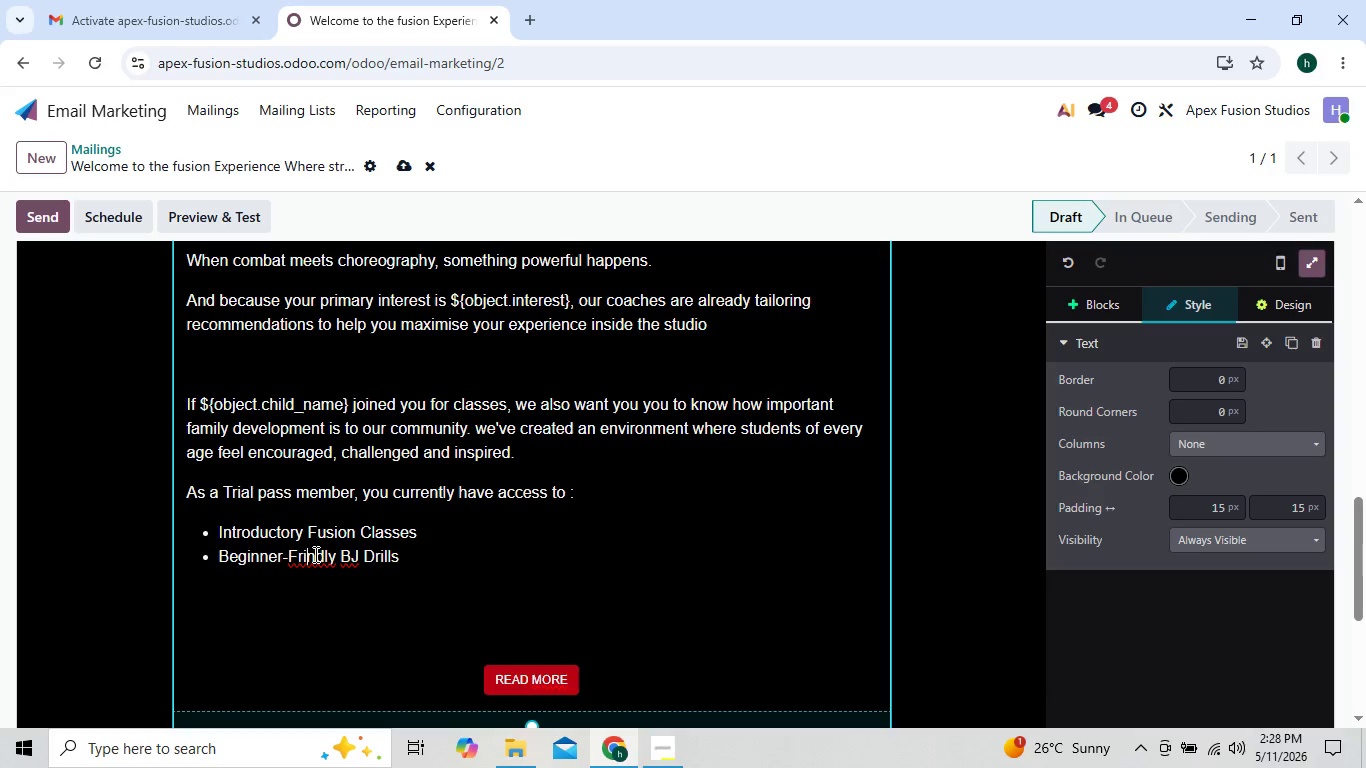 
wait(5.69)
 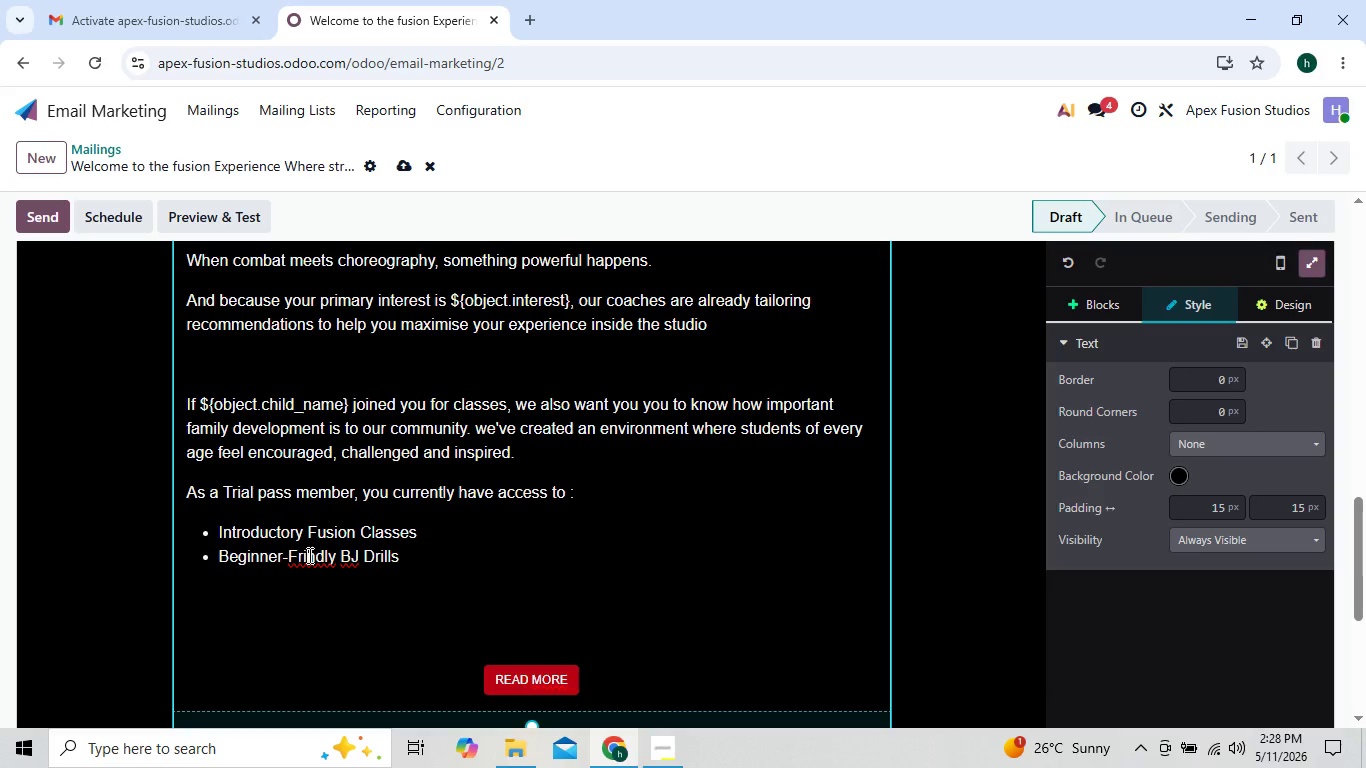 
key(ArrowLeft)
 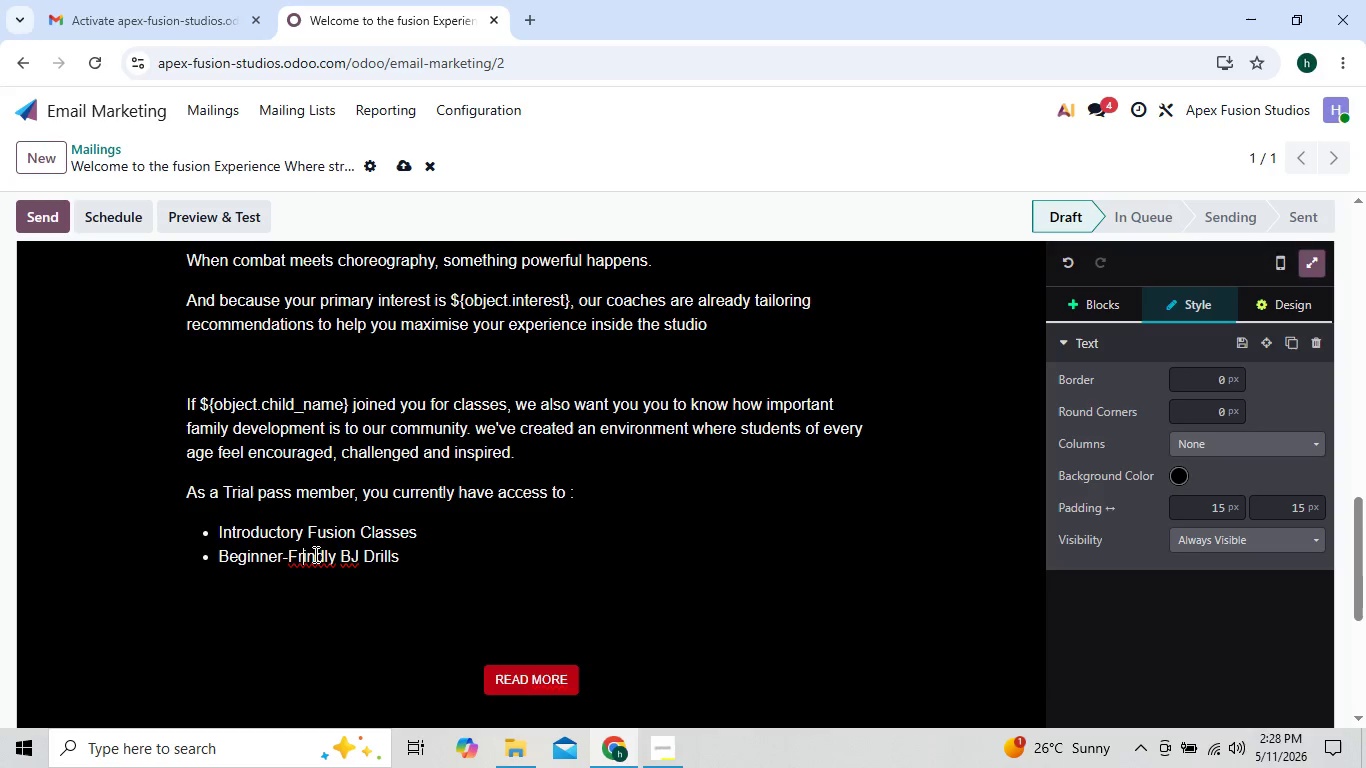 
key(E)
 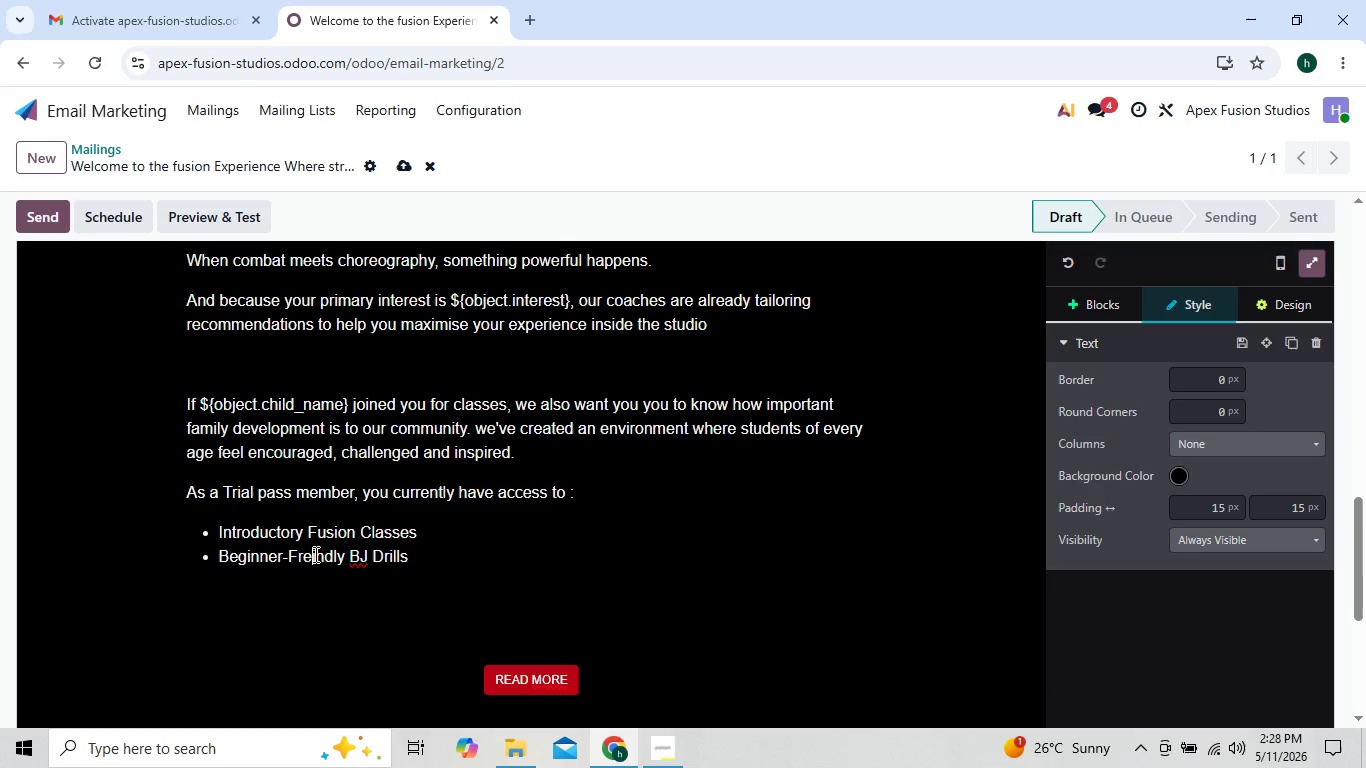 
hold_key(key=ArrowRight, duration=0.86)
 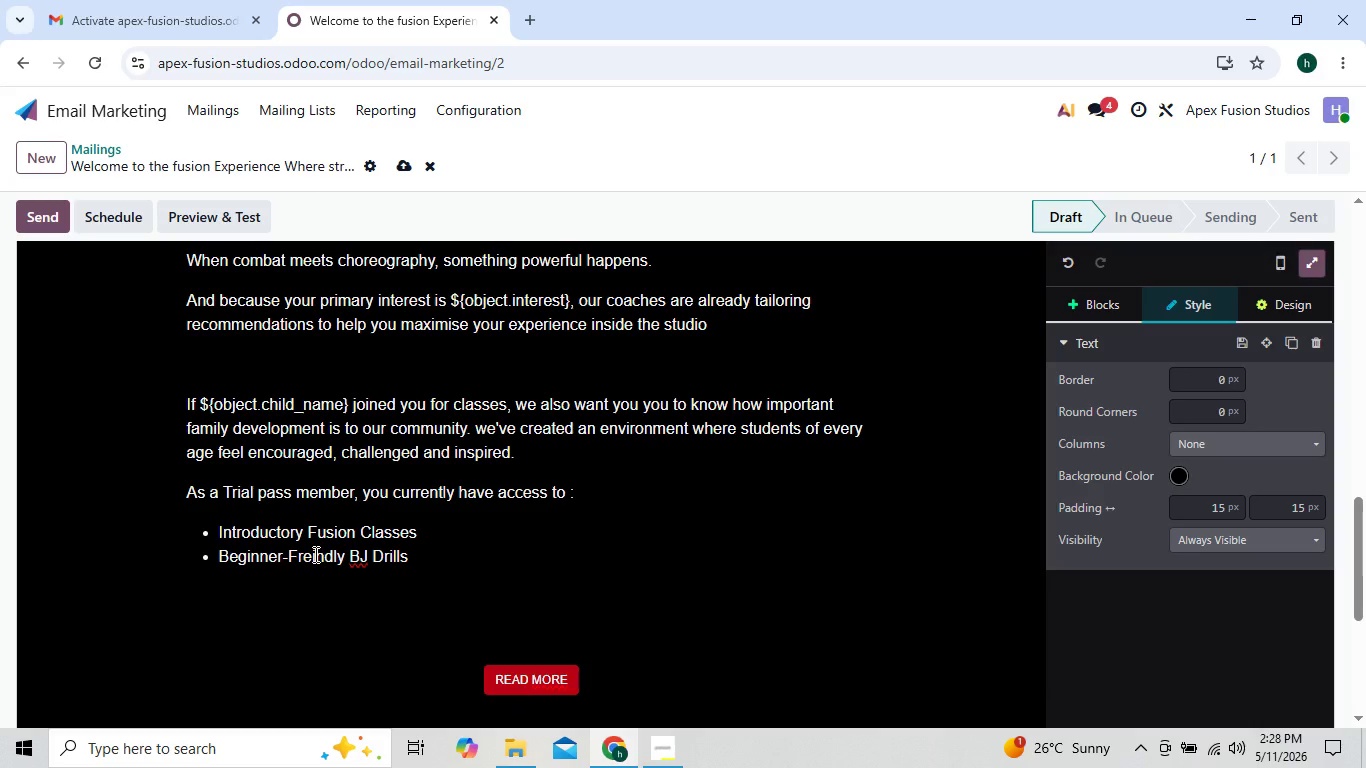 
key(ArrowRight)
 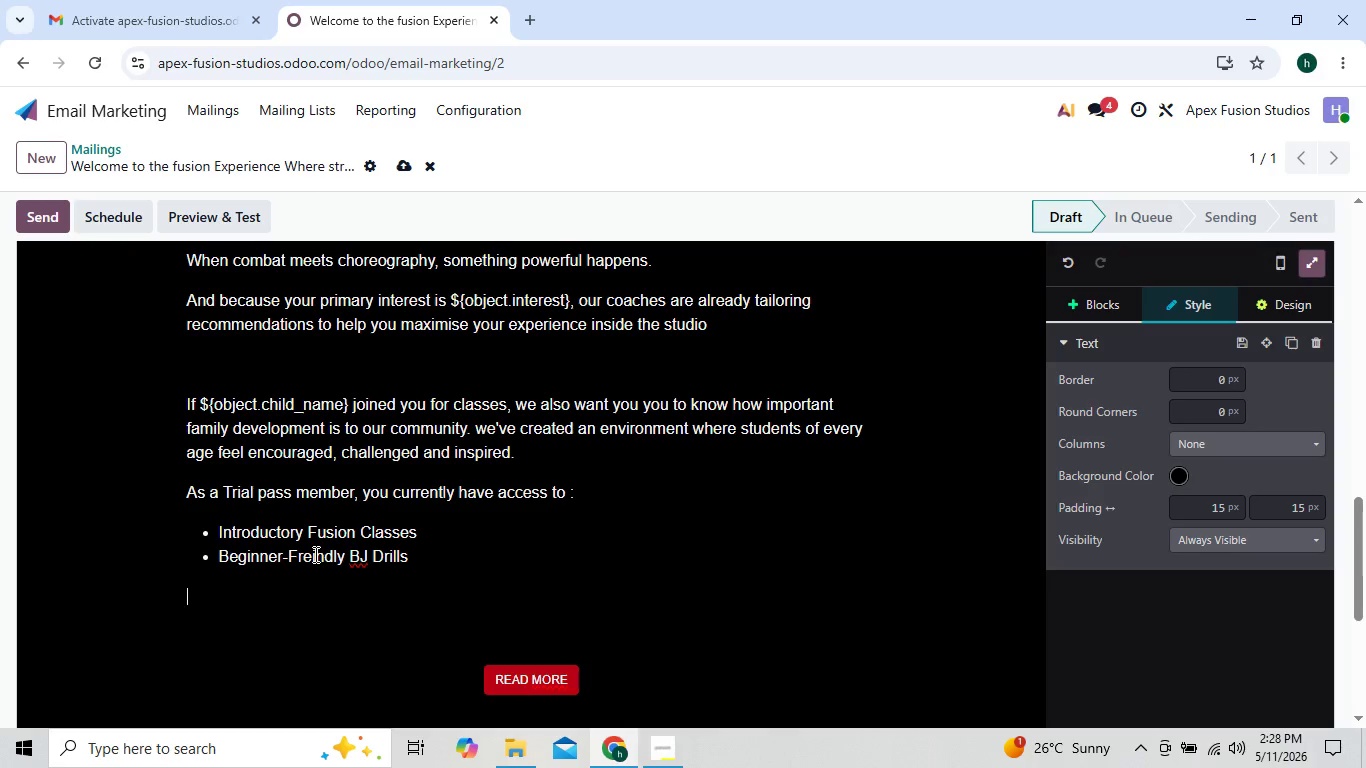 
key(ArrowRight)
 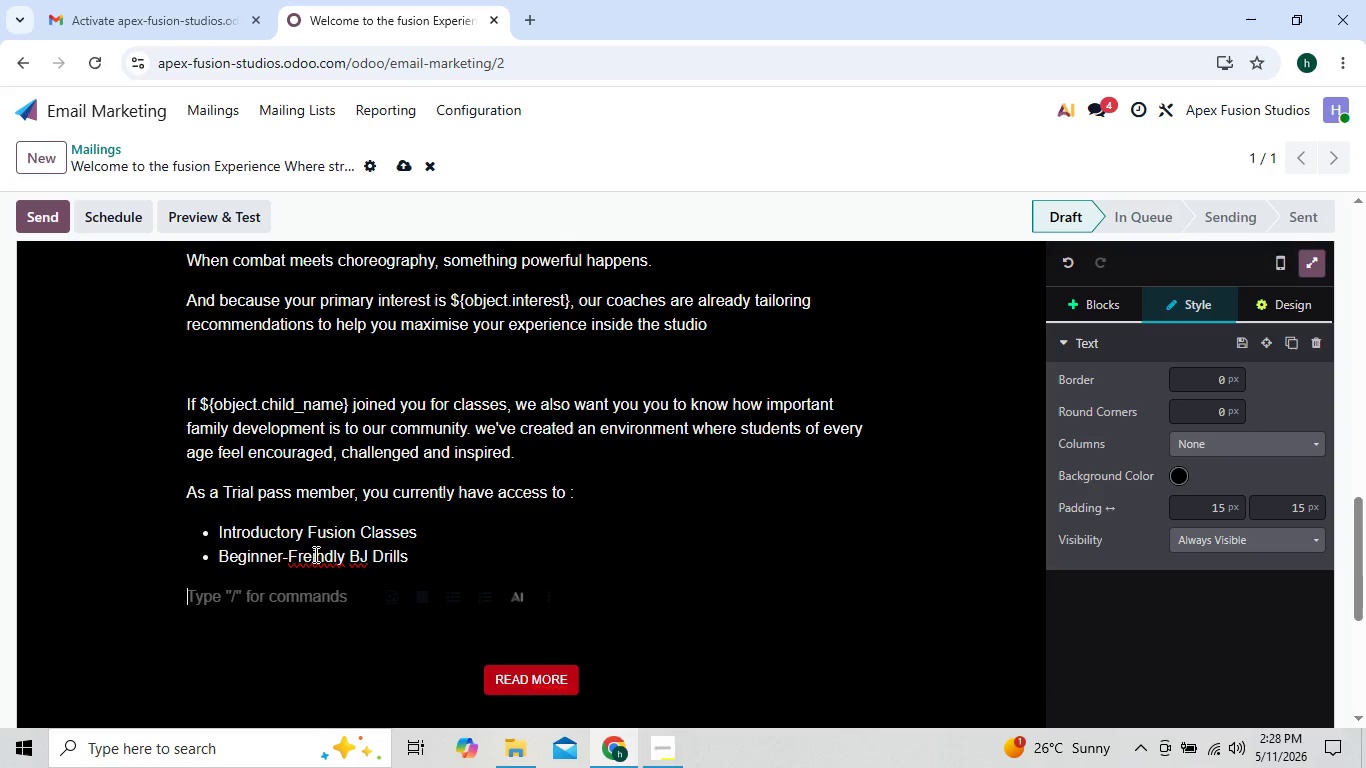 
key(Backspace)
 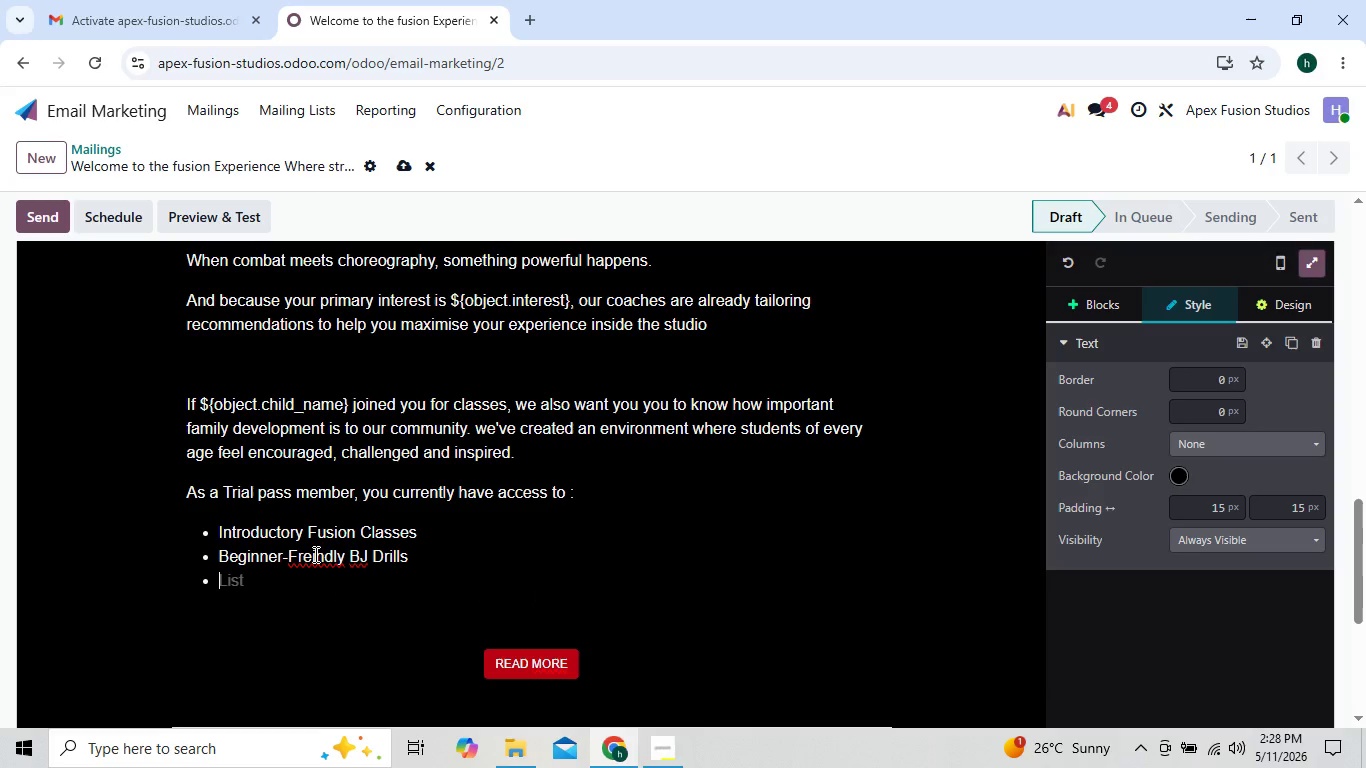 
key(Enter)
 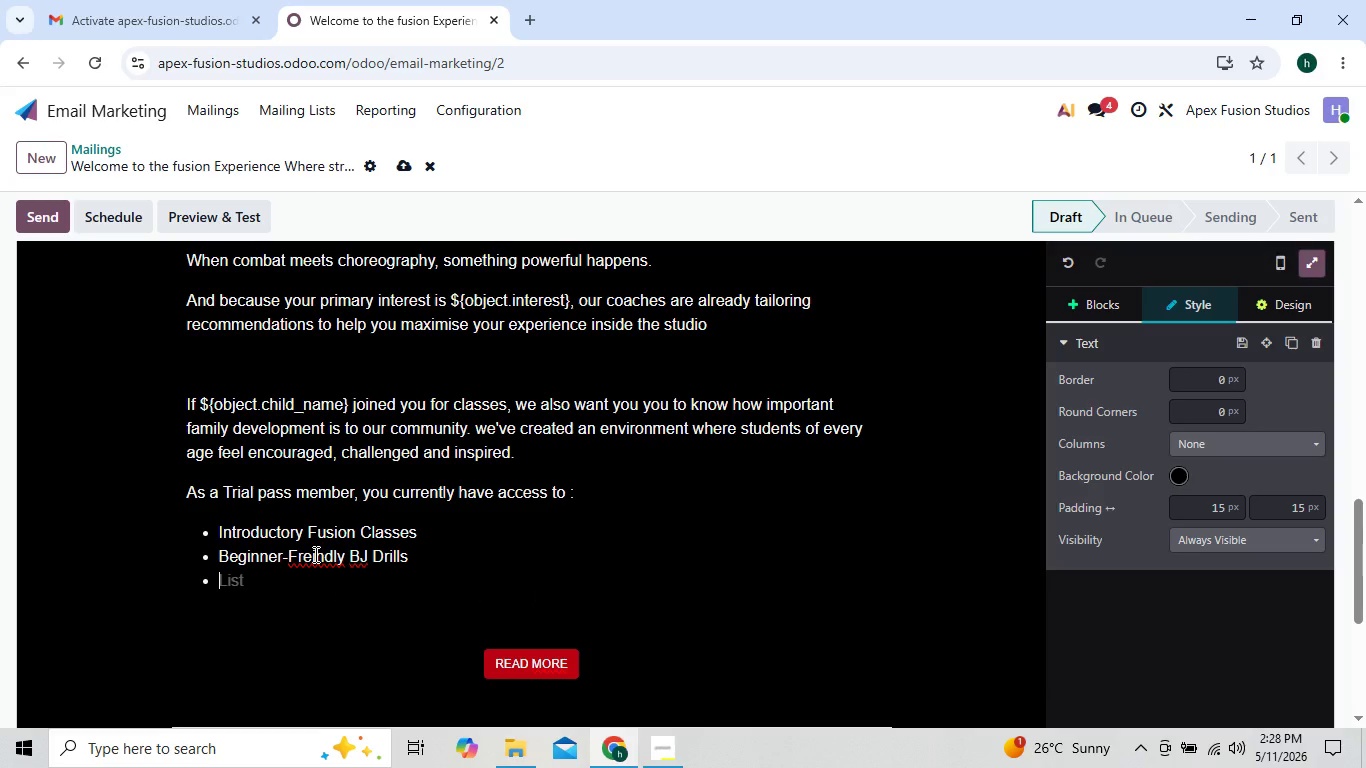 
type(Cone)
 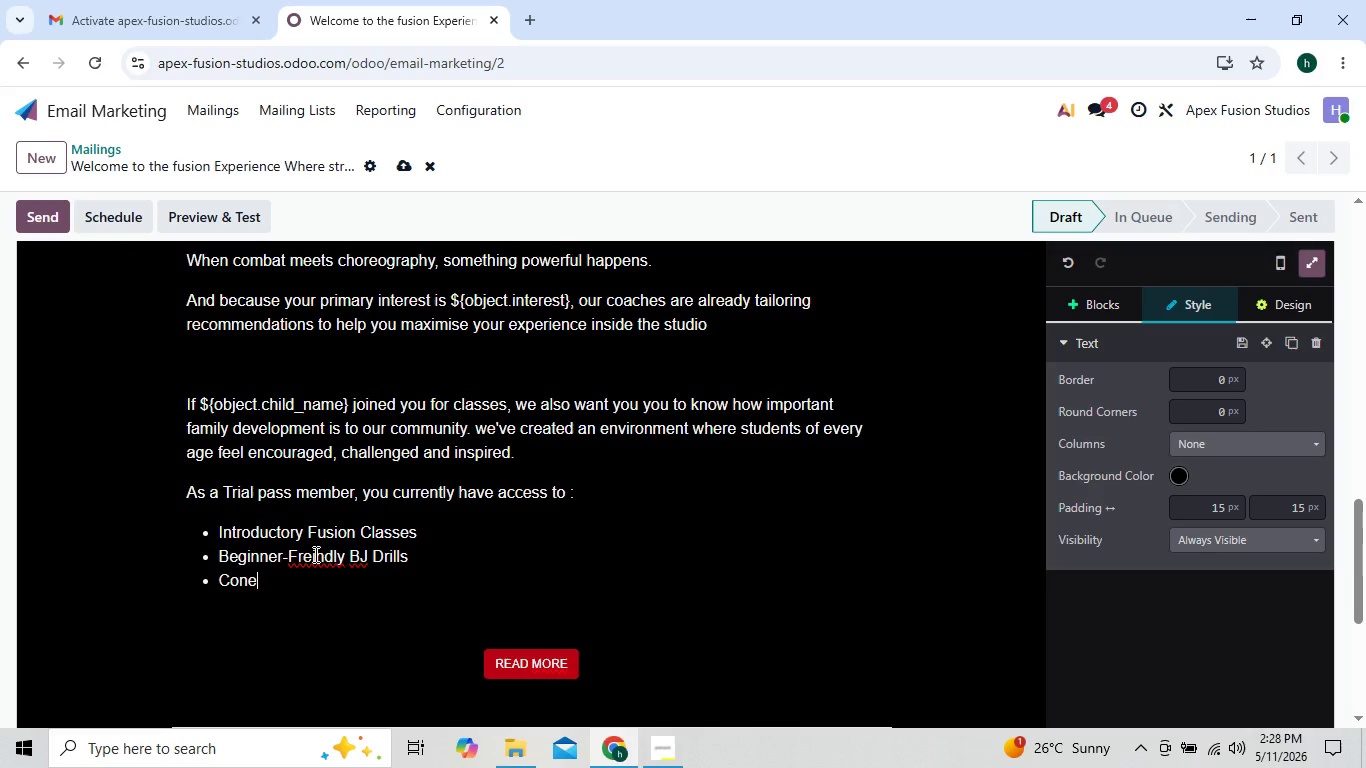 
key(Backspace)
type(temporary Movement sessions )
 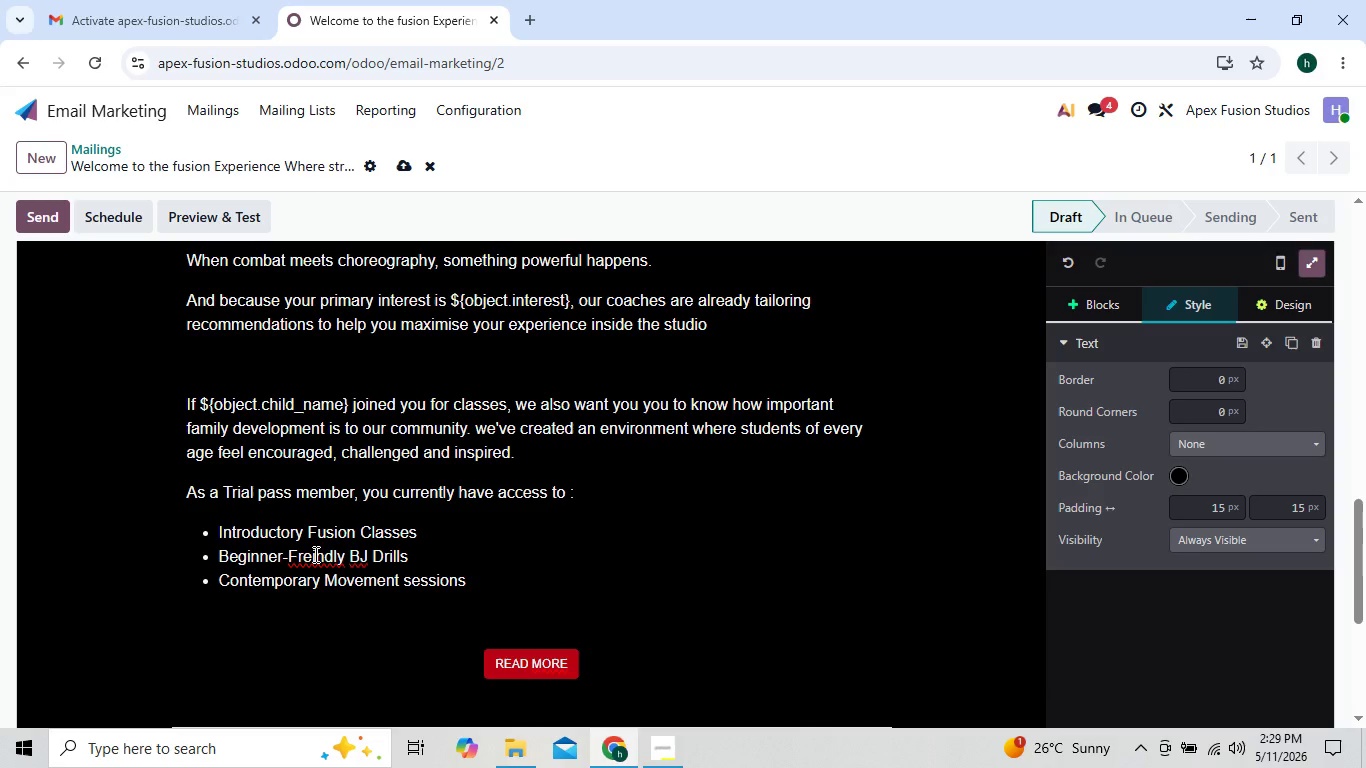 
key(Enter)
 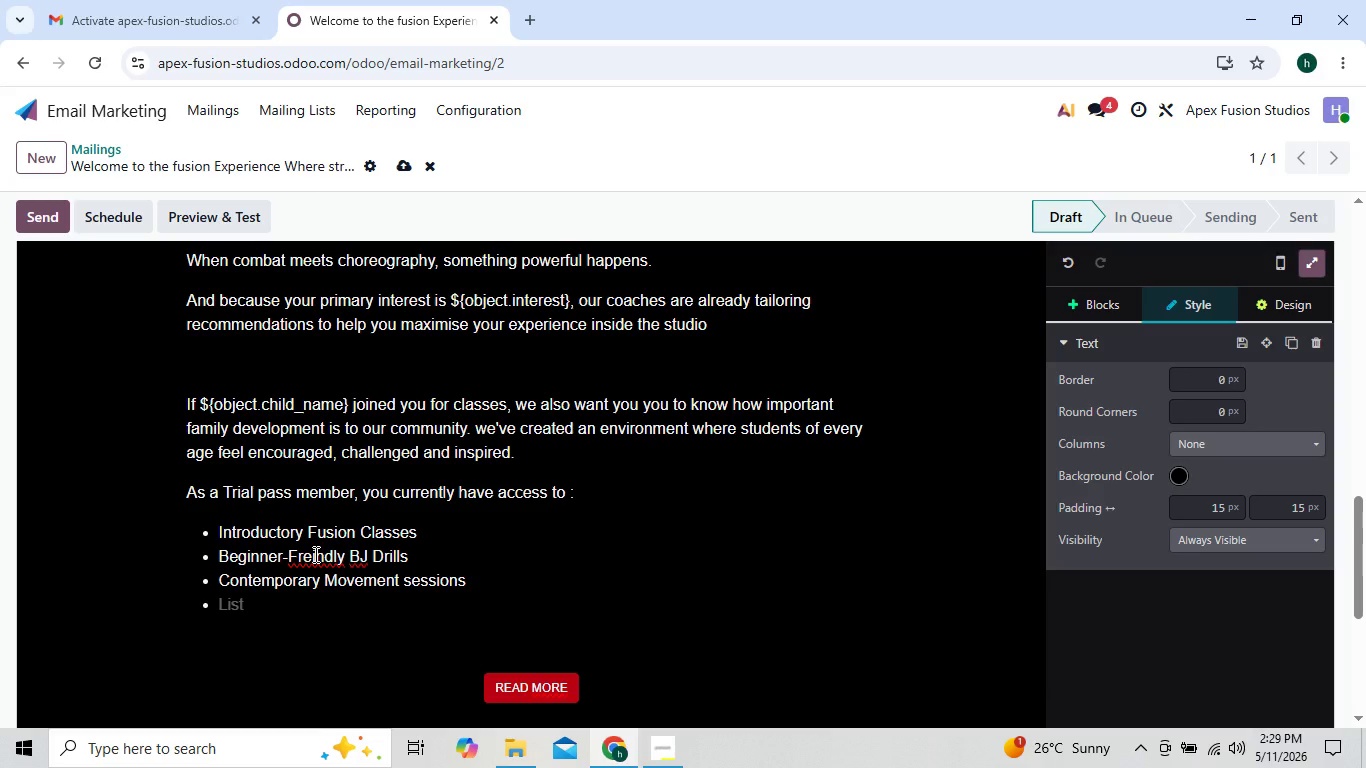 
type(community open mat )
key(Backspace)
key(Backspace)
key(Backspace)
key(Backspace)
type(Mat Events)
 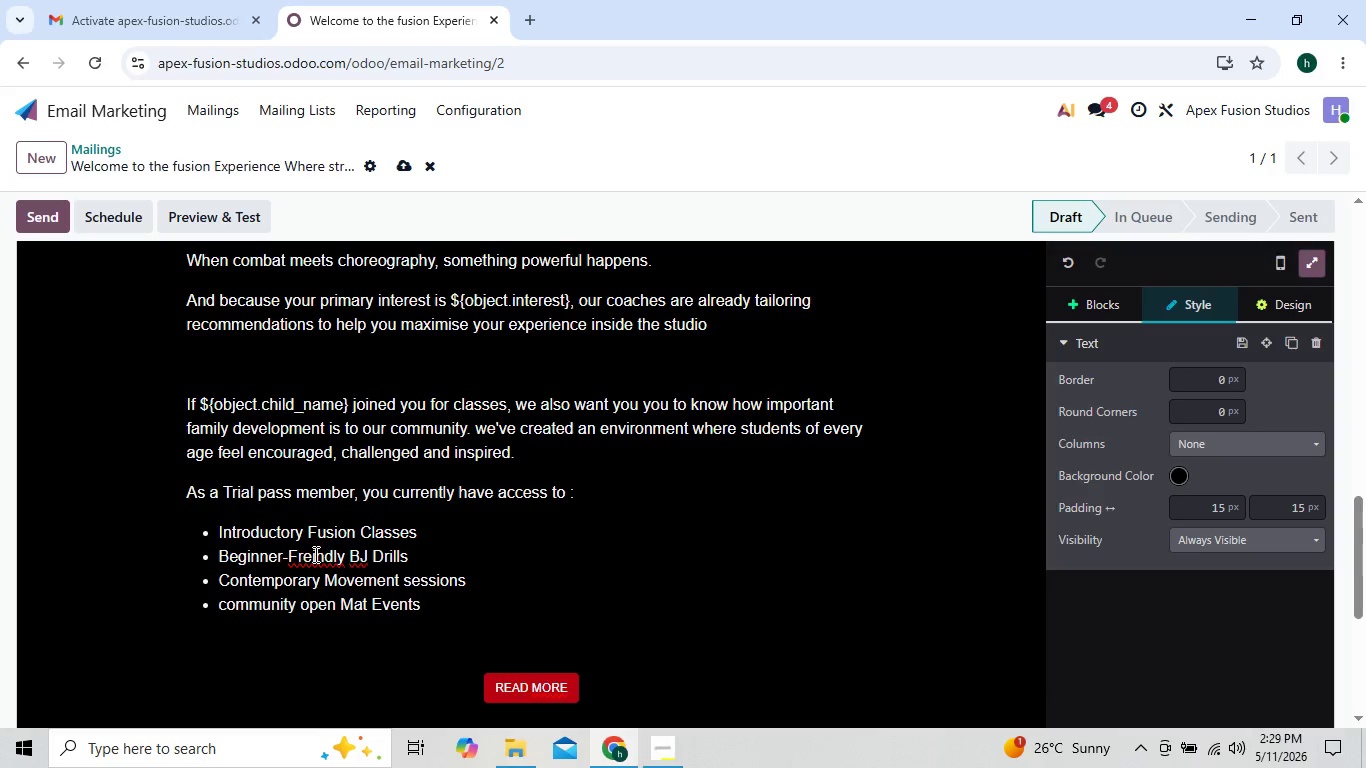 
key(Enter)
 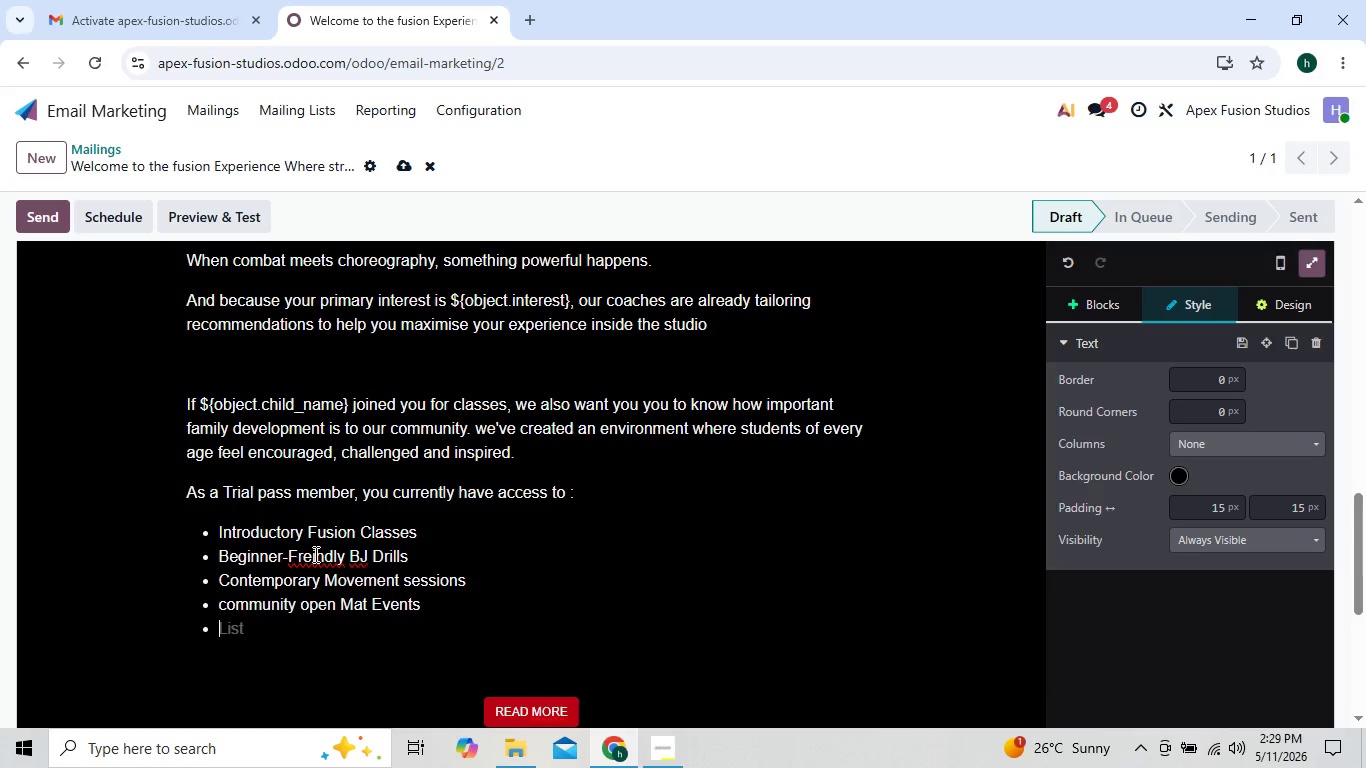 
type(Instr)
 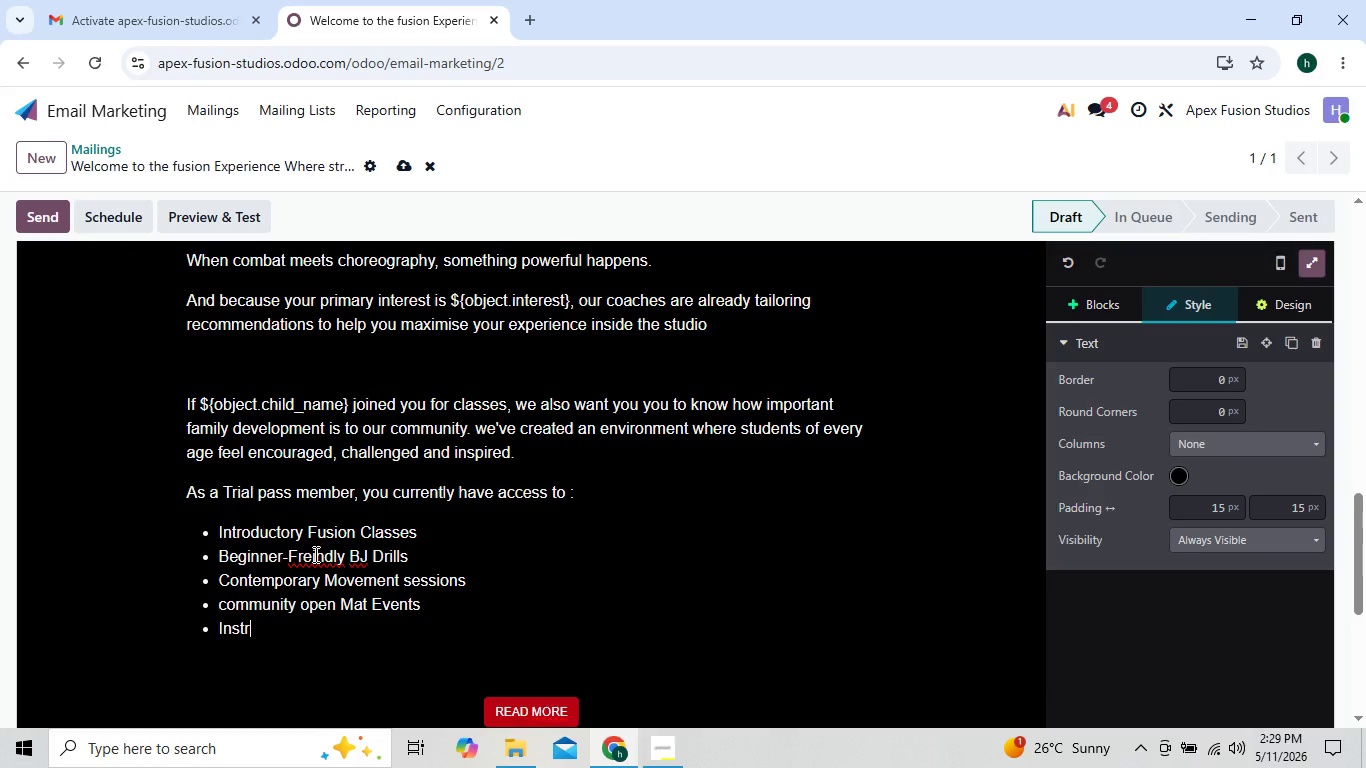 
type(uco)
key(Backspace)
type(or)
 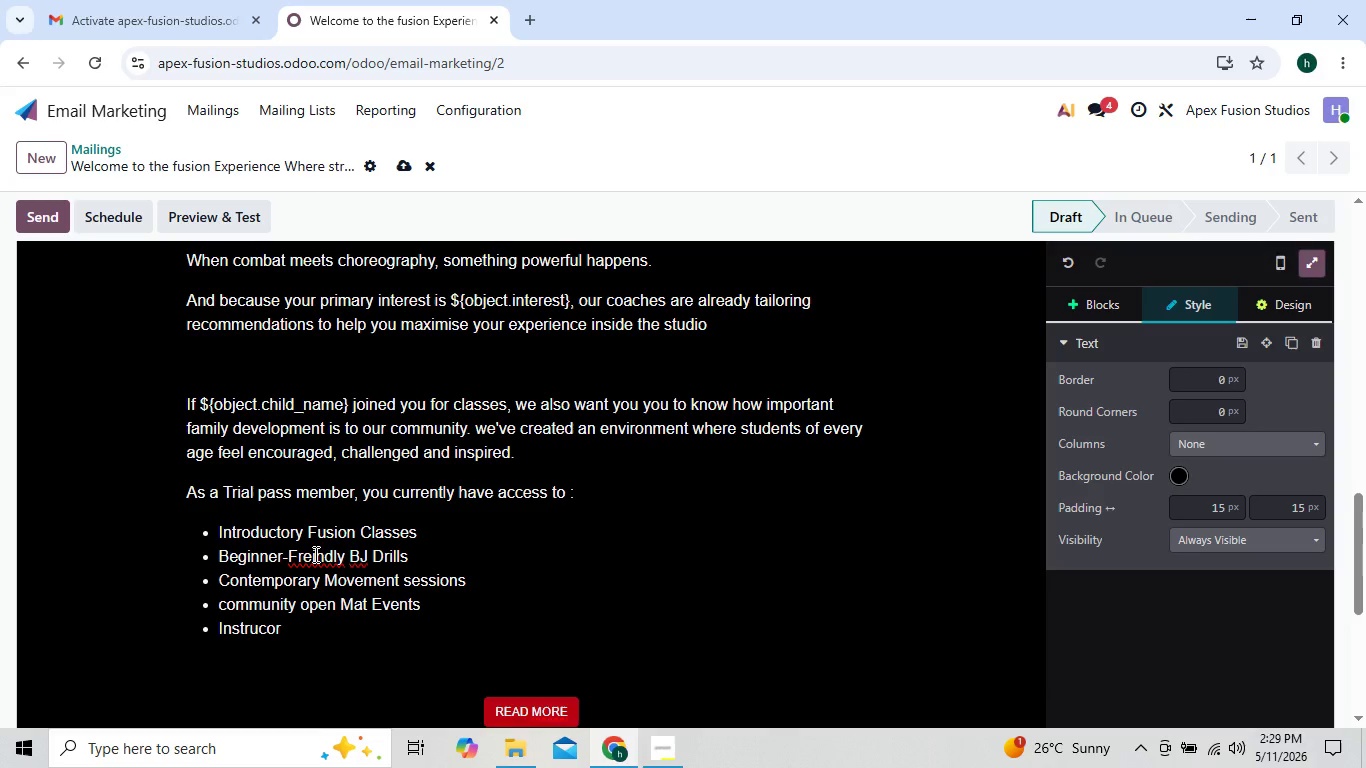 
key(ArrowLeft)
 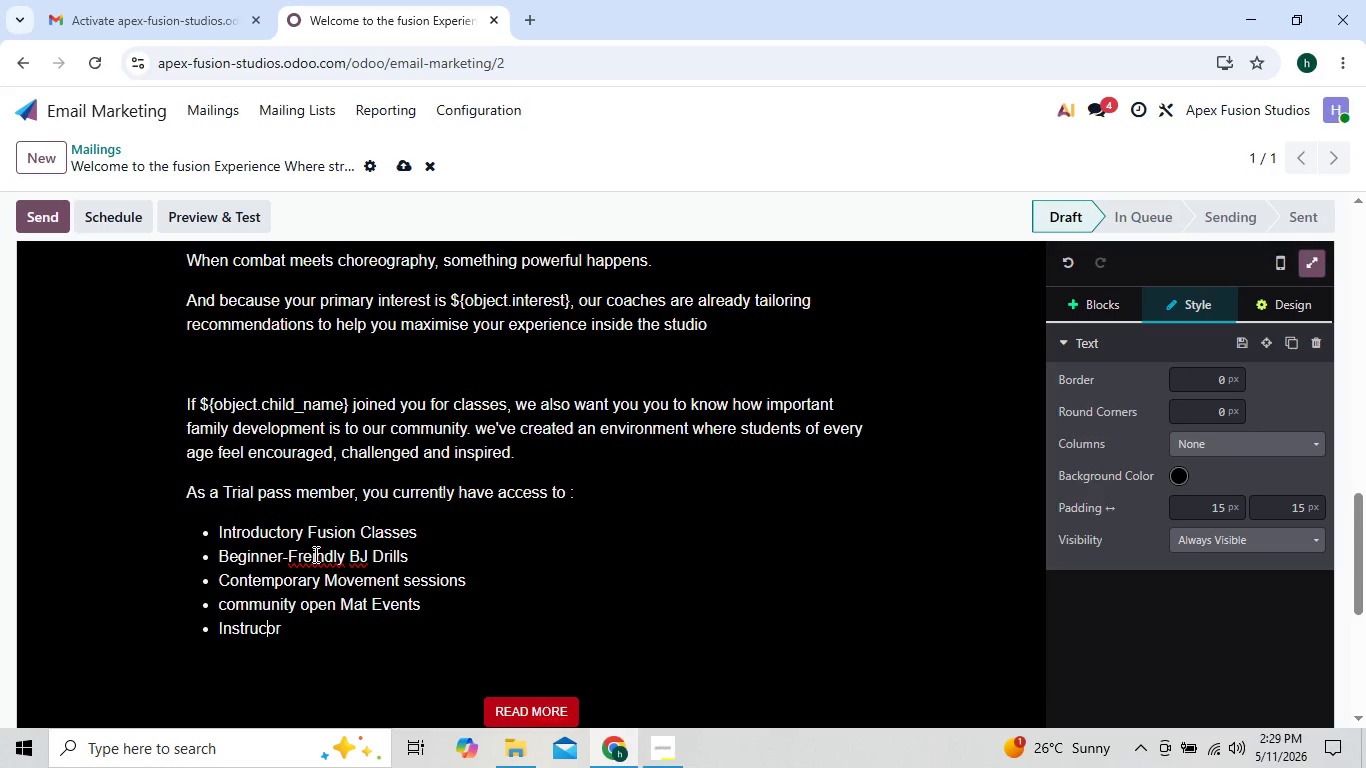 
key(ArrowLeft)
 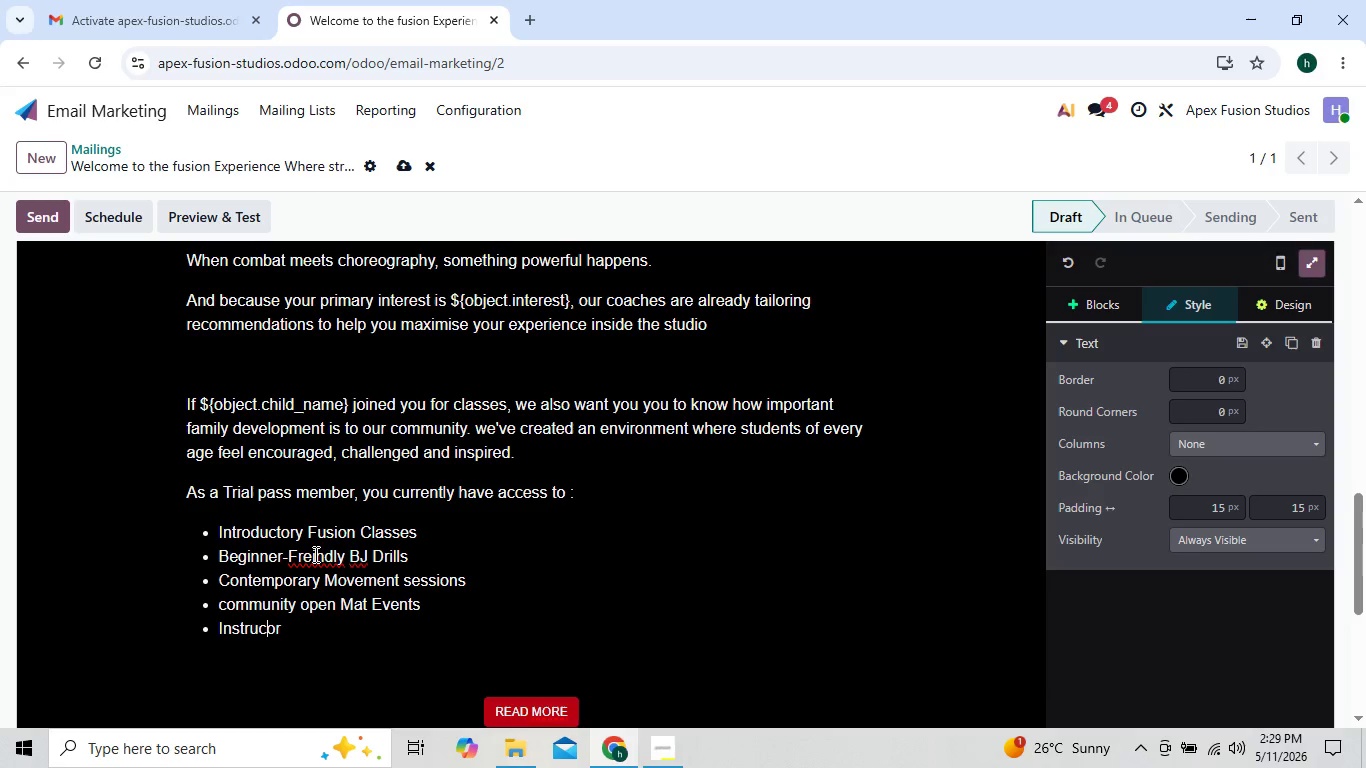 
key(ArrowLeft)
 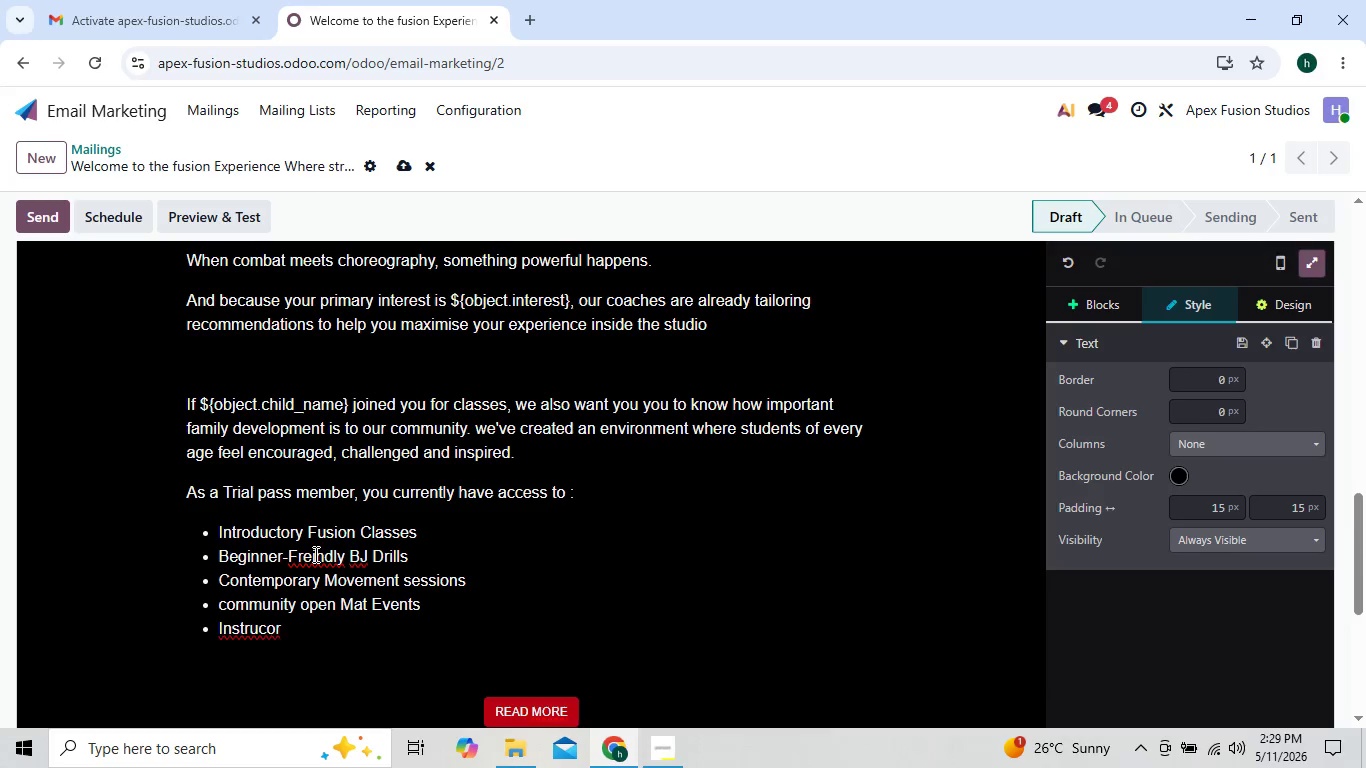 
key(ArrowLeft)
 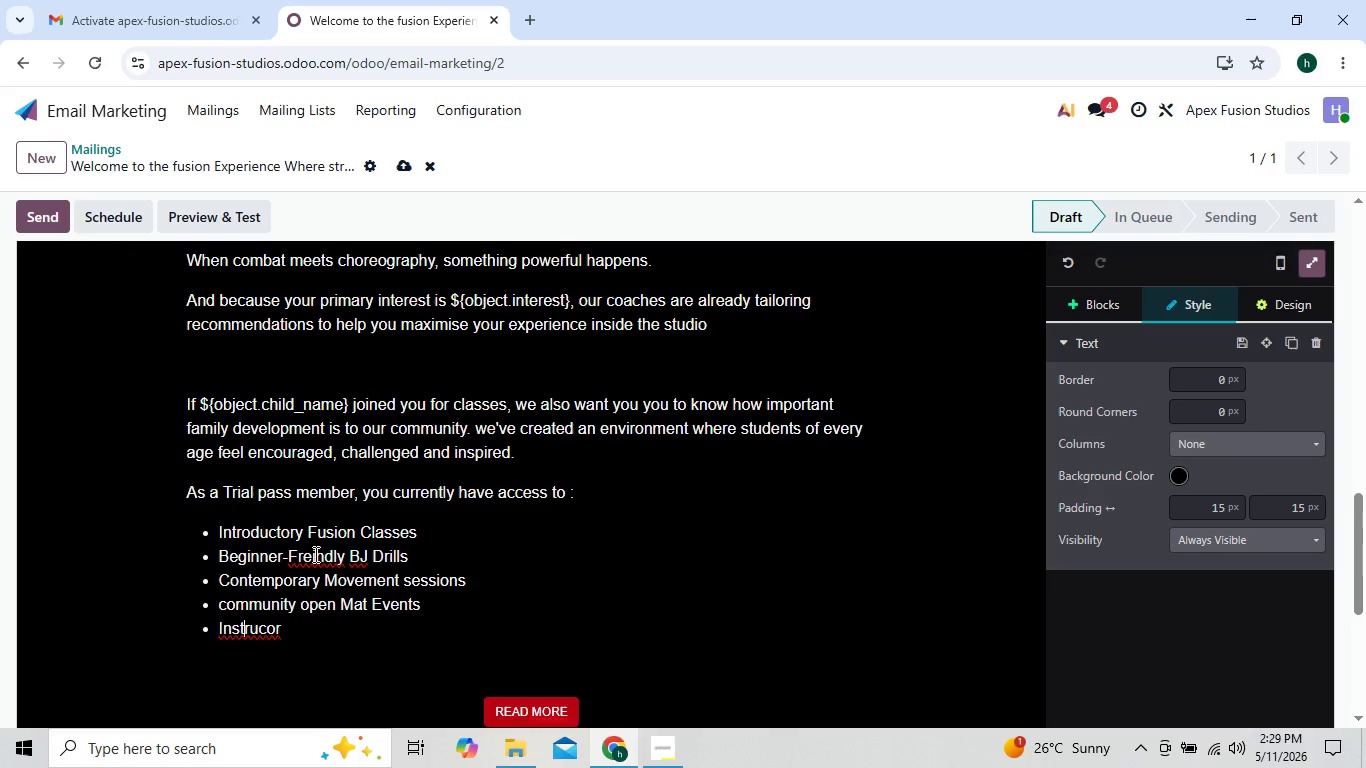 
key(ArrowLeft)
 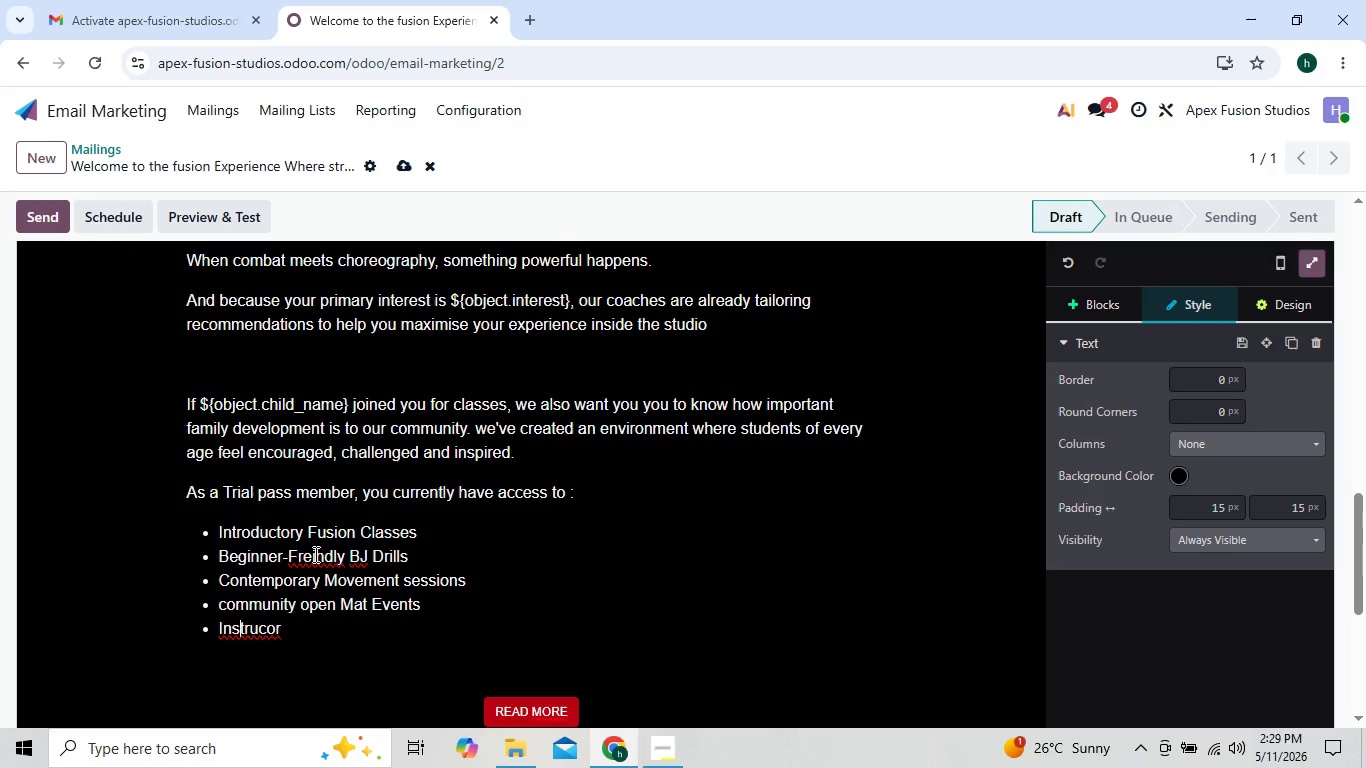 
key(ArrowLeft)
 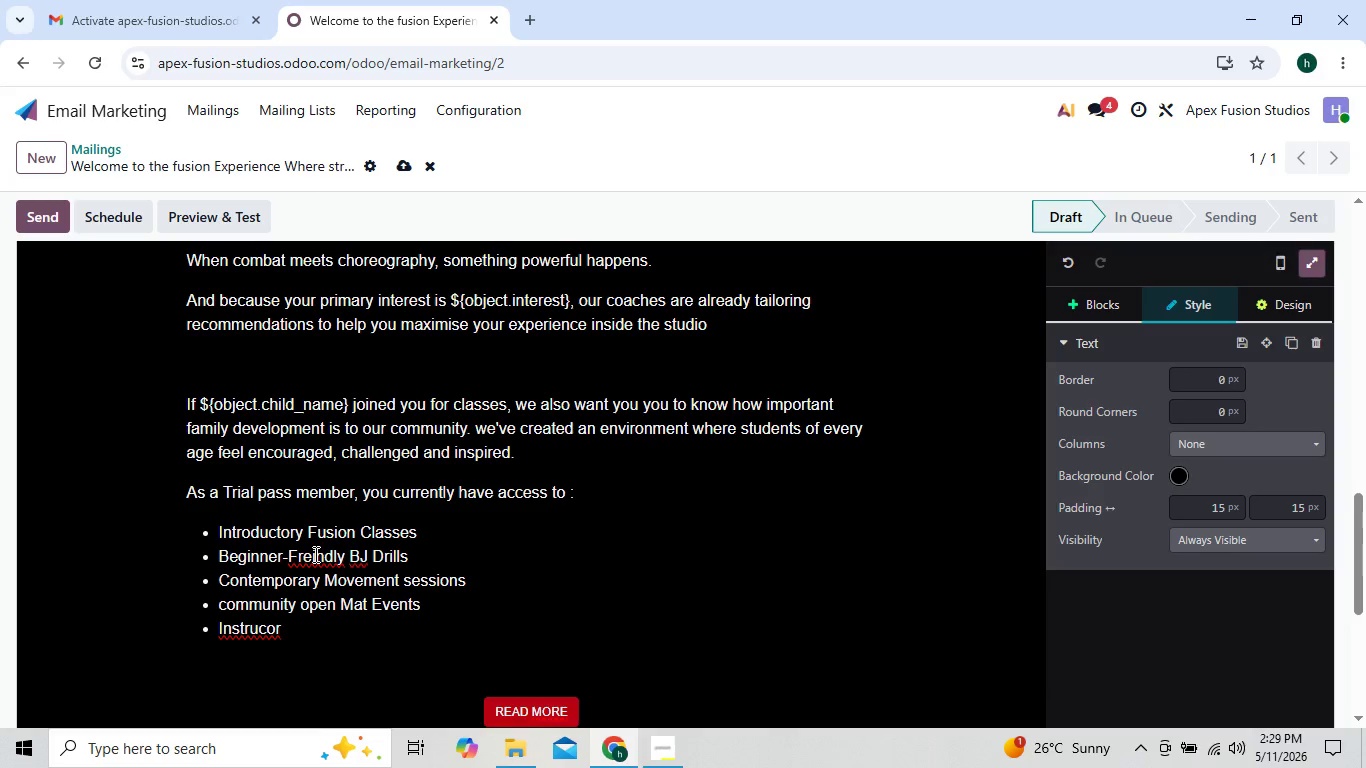 
key(ArrowRight)
 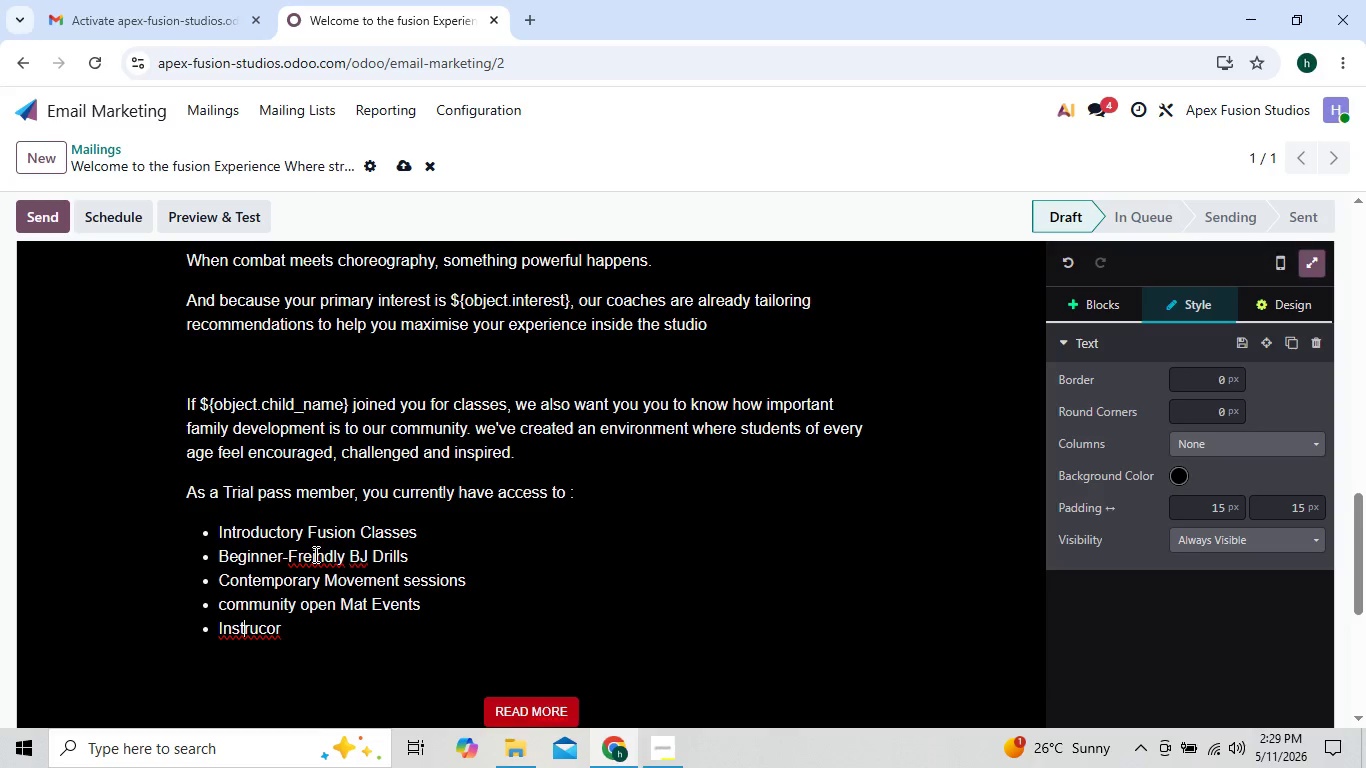 
key(ArrowLeft)
 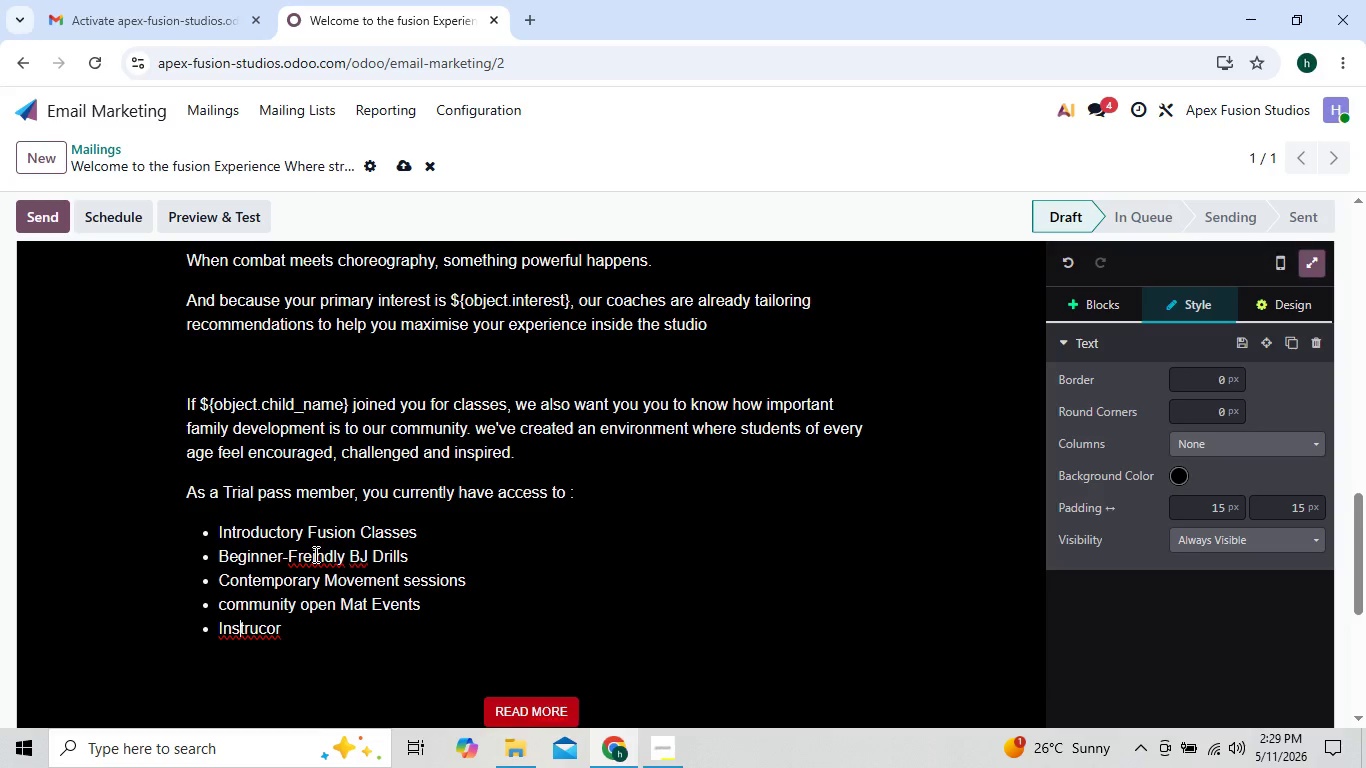 
key(ArrowRight)
 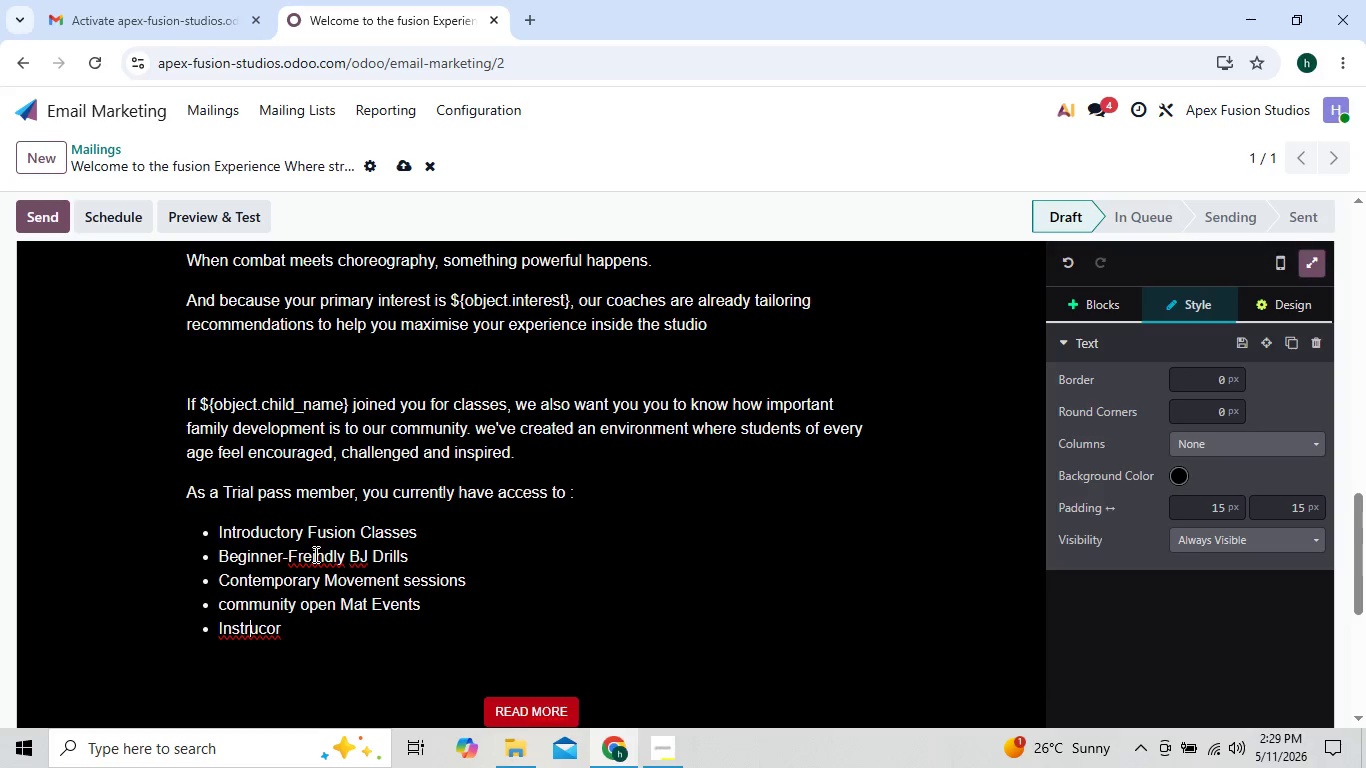 
key(ArrowRight)
 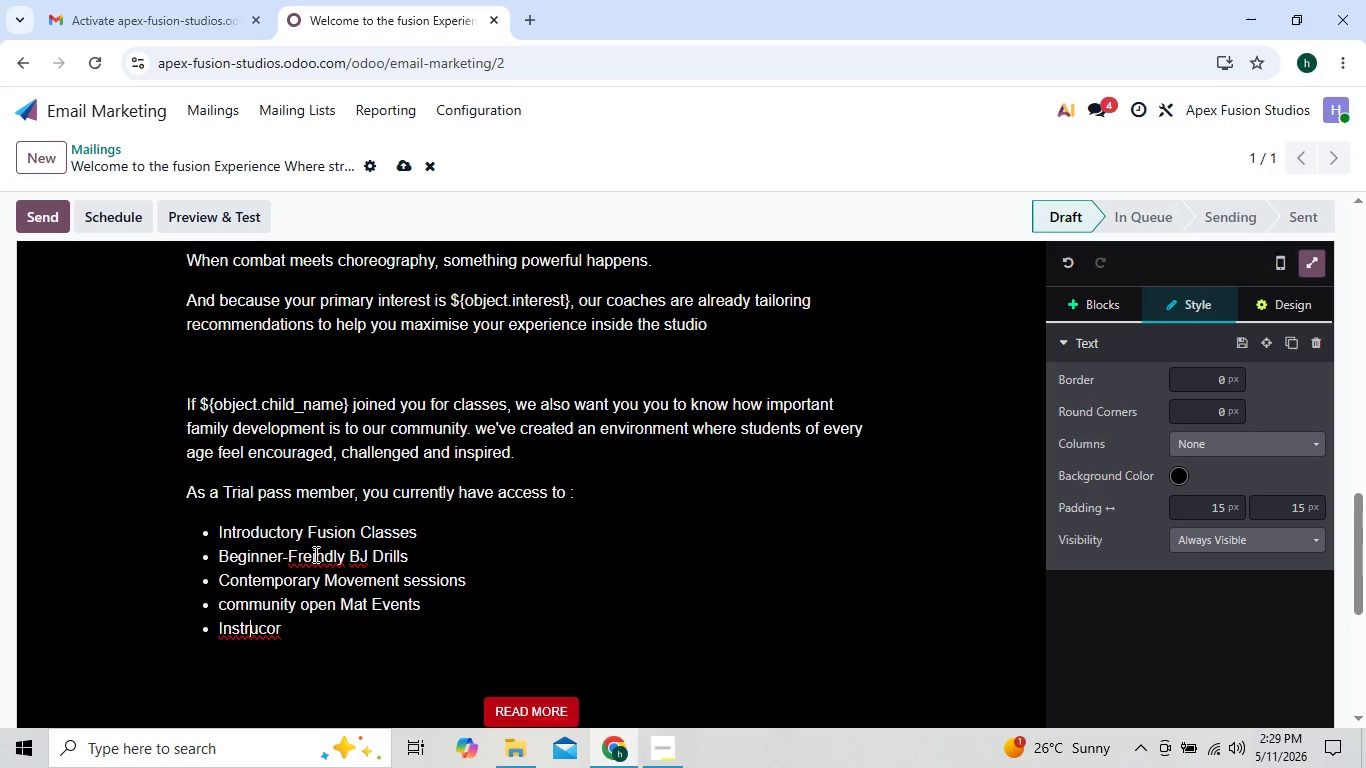 
key(ArrowRight)
 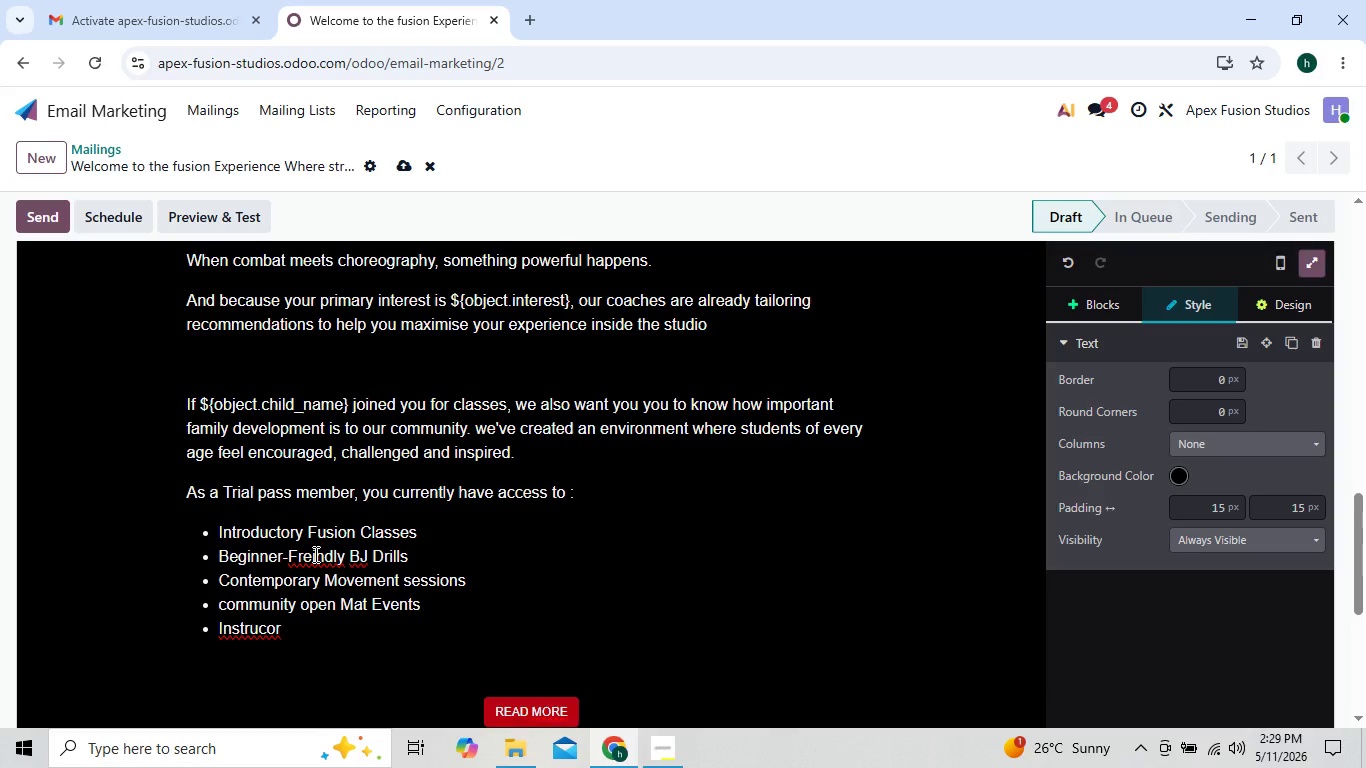 
key(ArrowRight)
 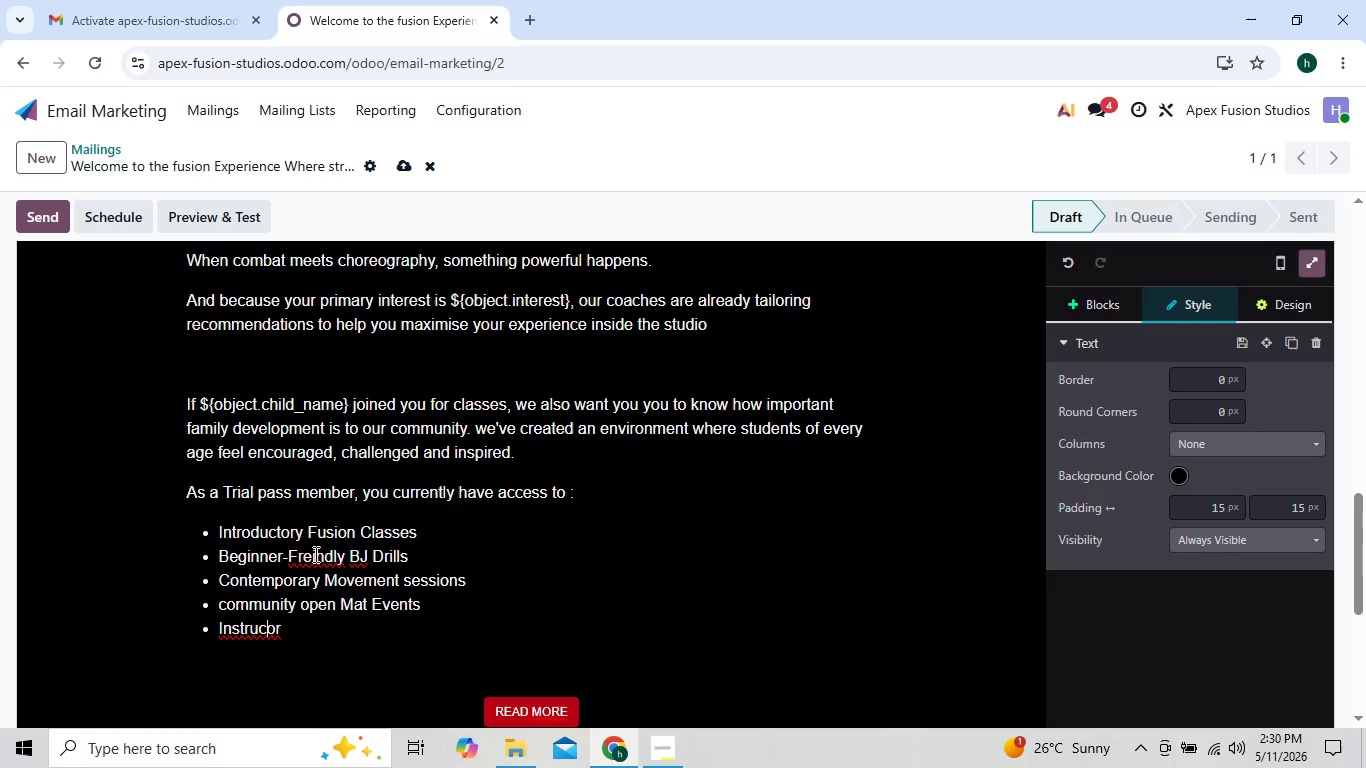 
type(tt)
key(Backspace)
 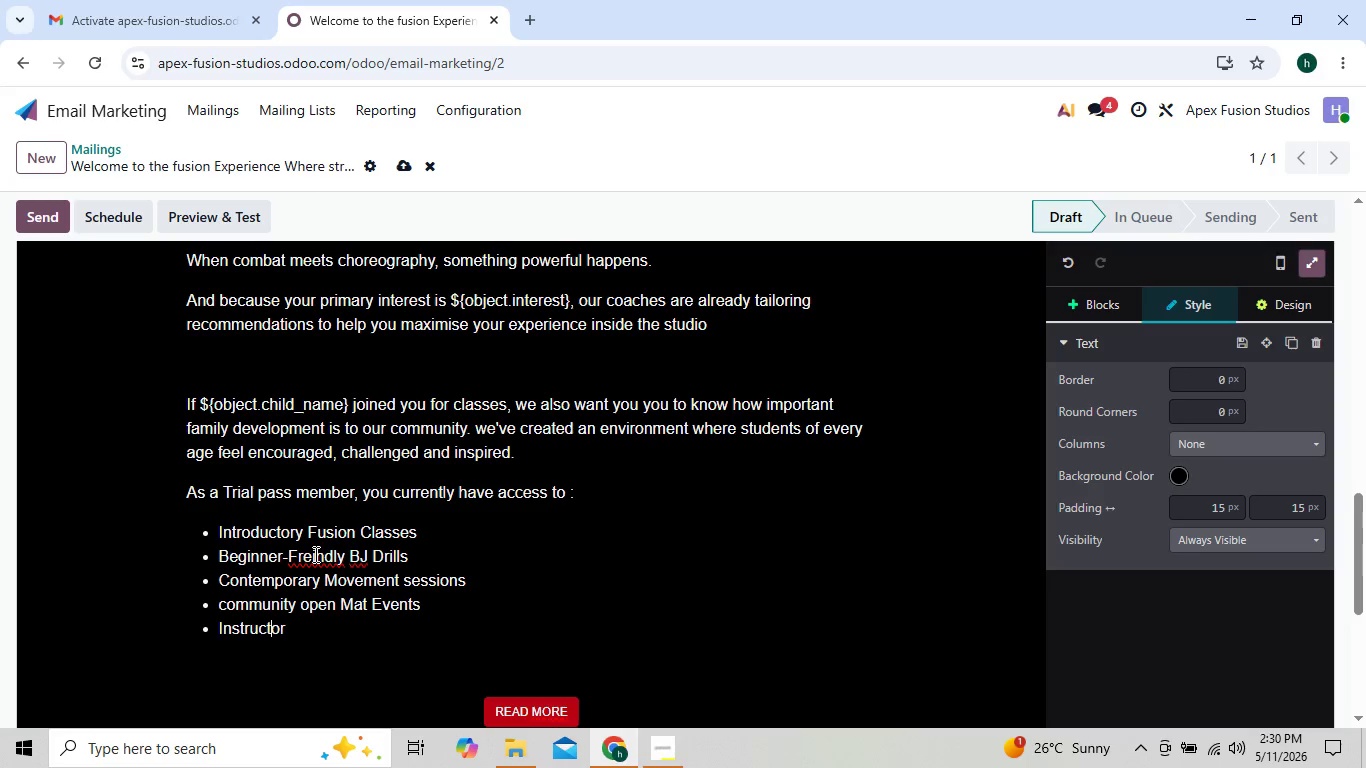 
key(ArrowRight)
 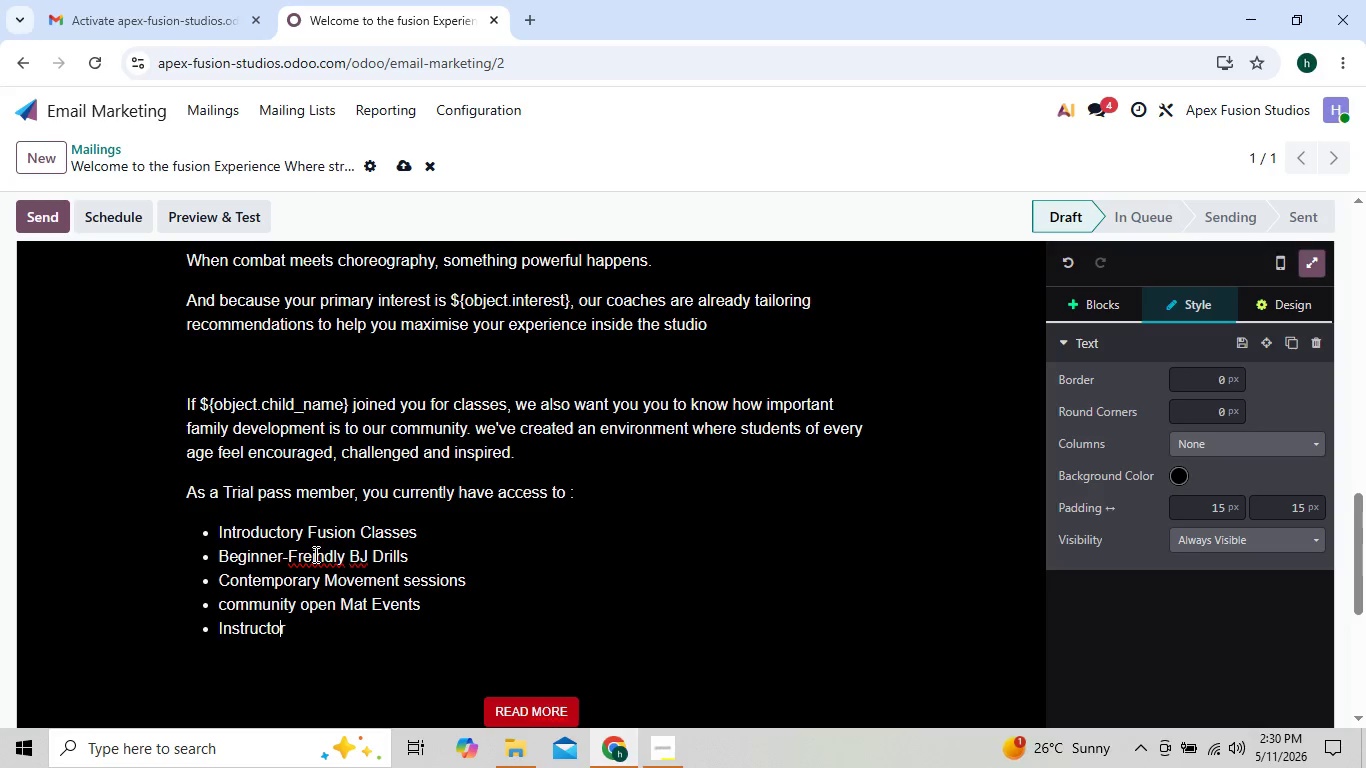 
key(ArrowRight)
 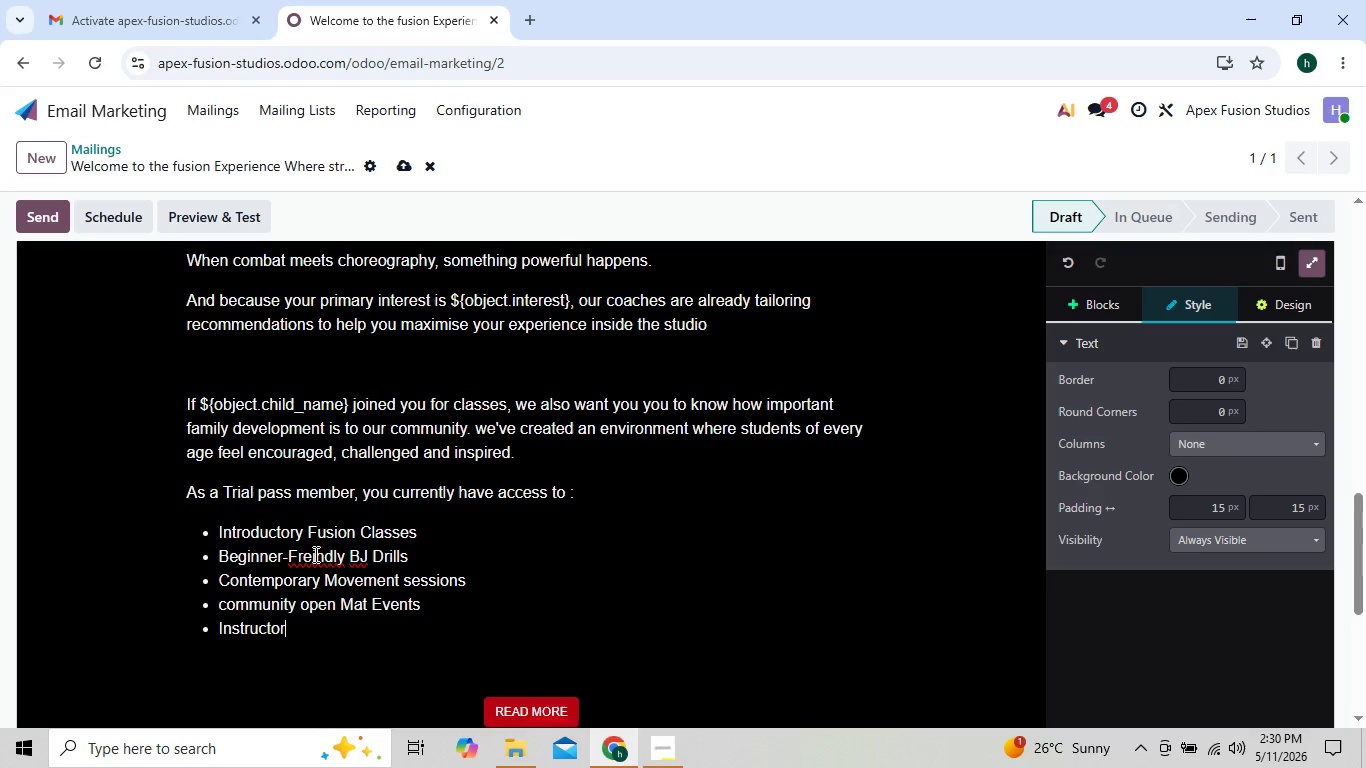 
type(  Guidance)
 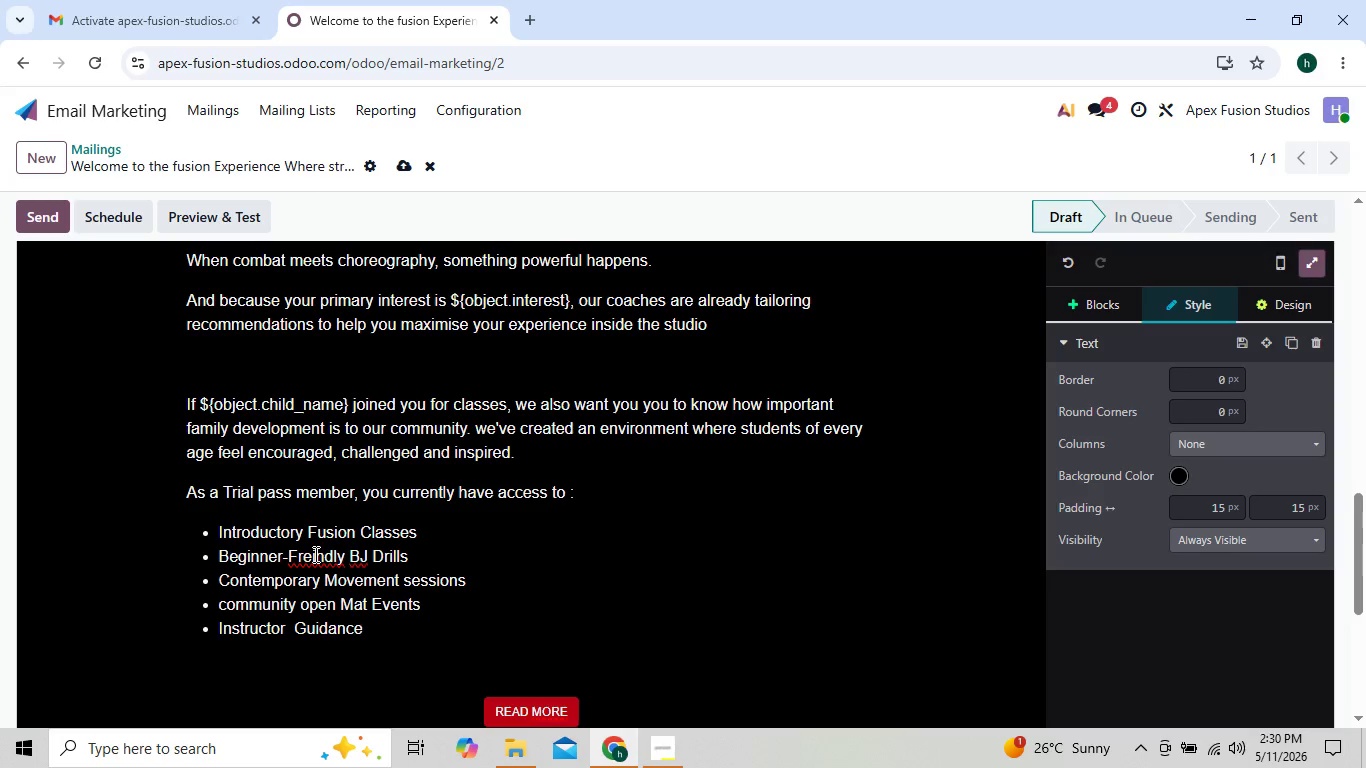 
type( & Or)
key(Backspace)
key(Backspace)
type(Pro)
 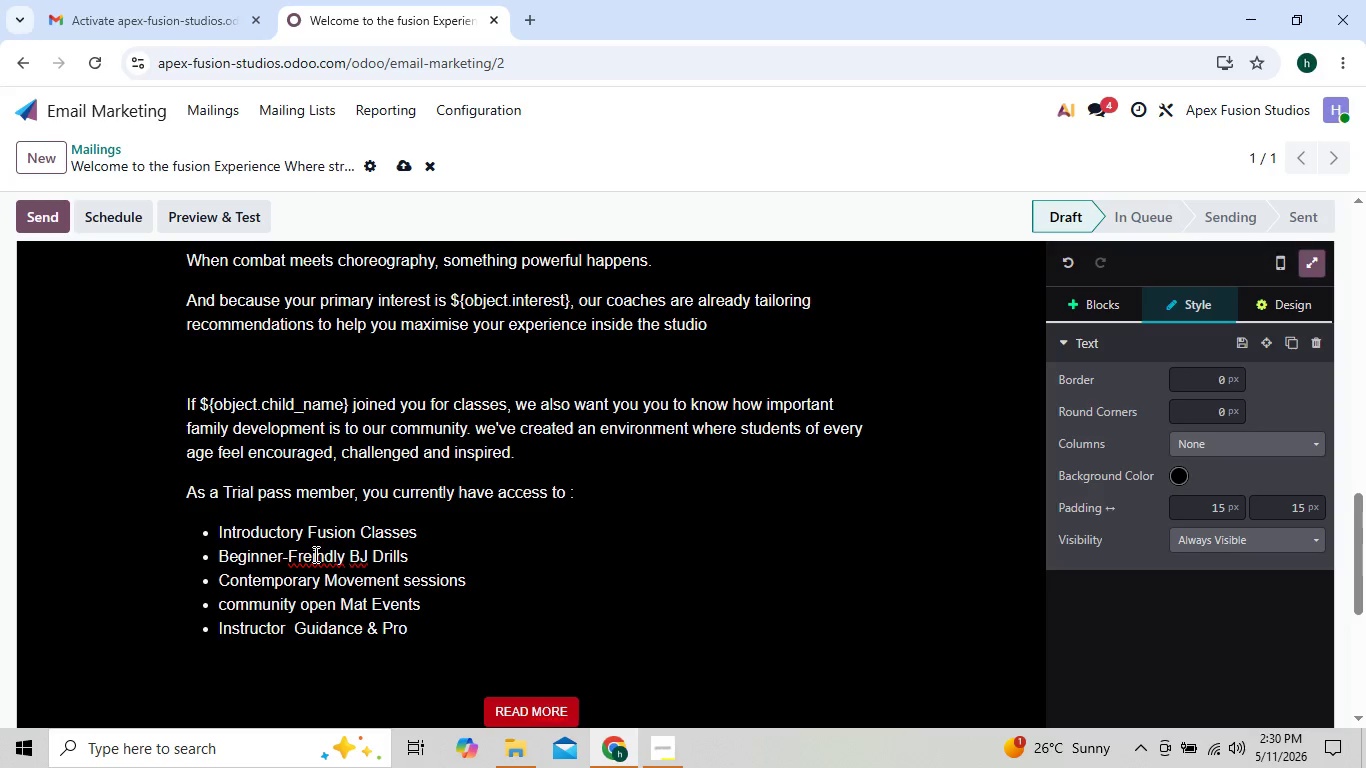 
key(ArrowLeft)
 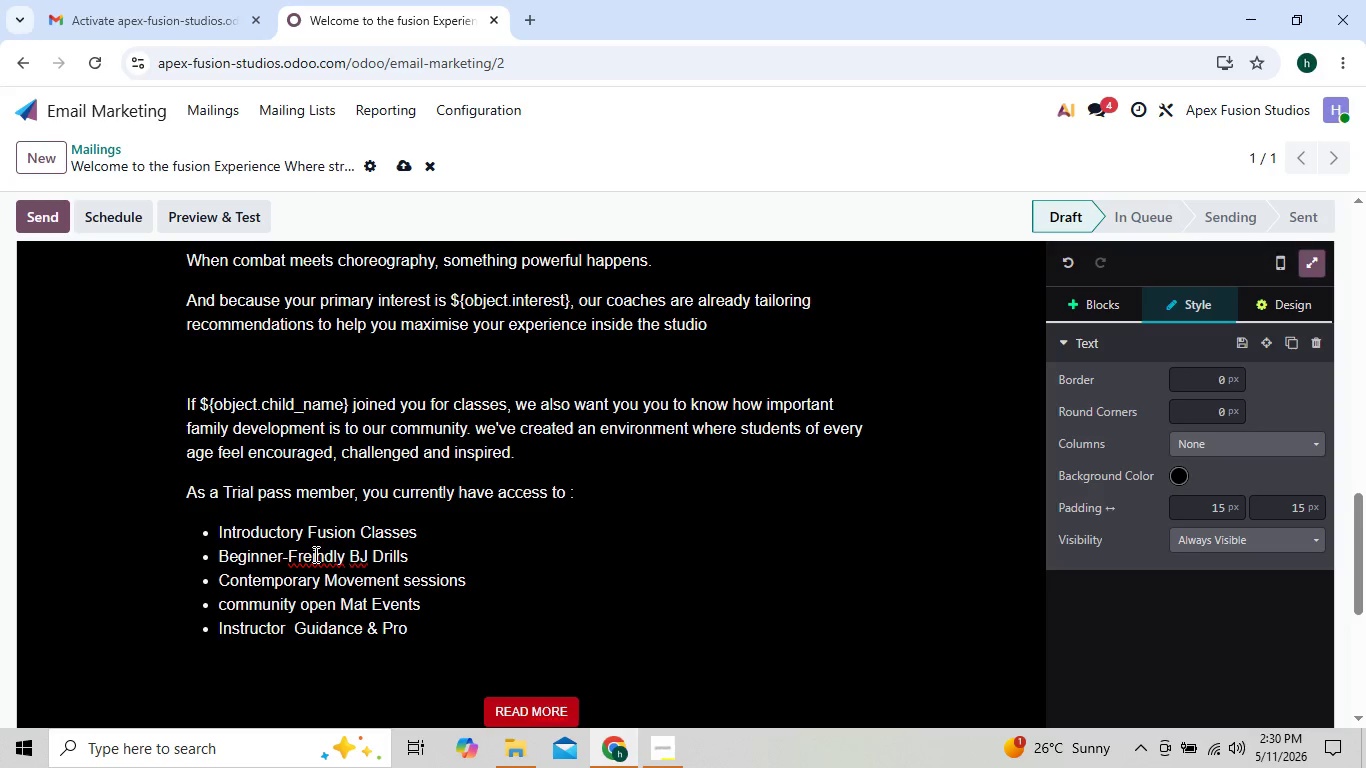 
key(ArrowRight)
 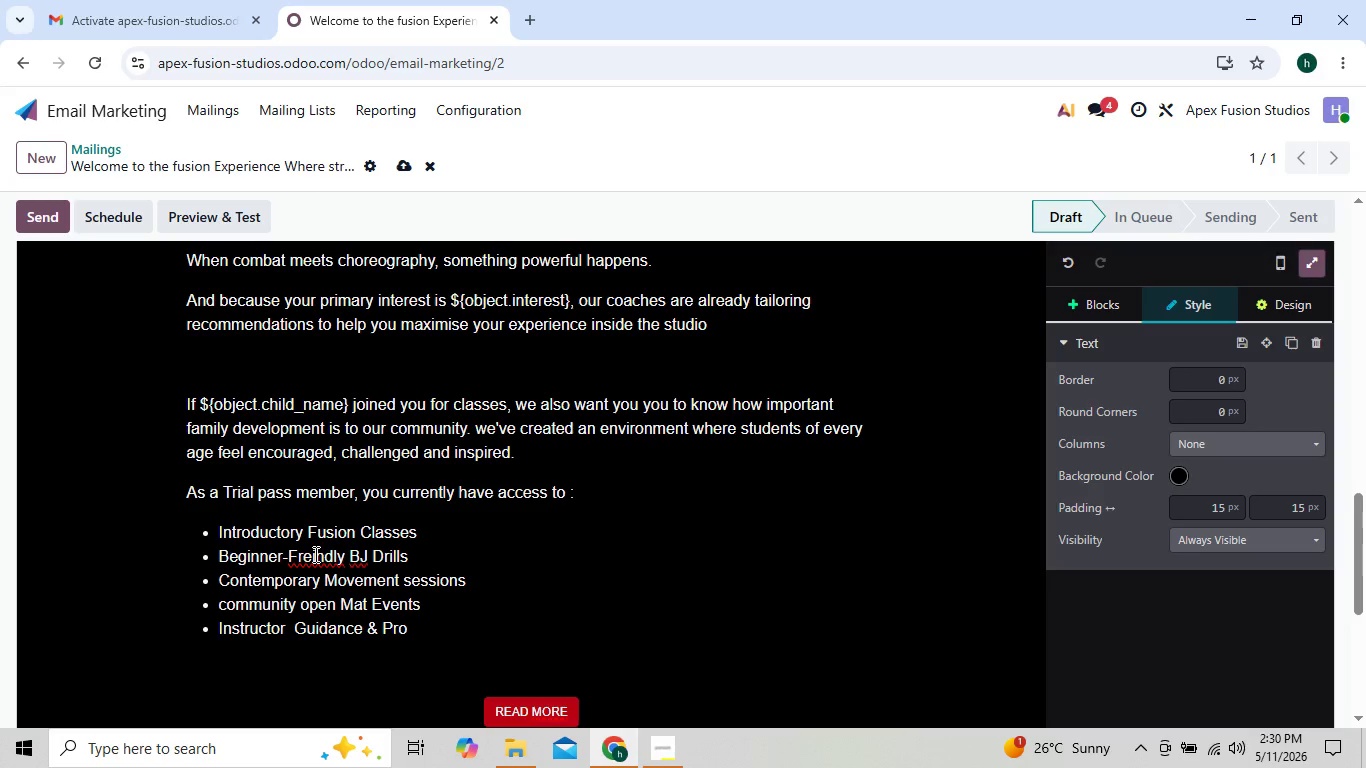 
key(ArrowLeft)
 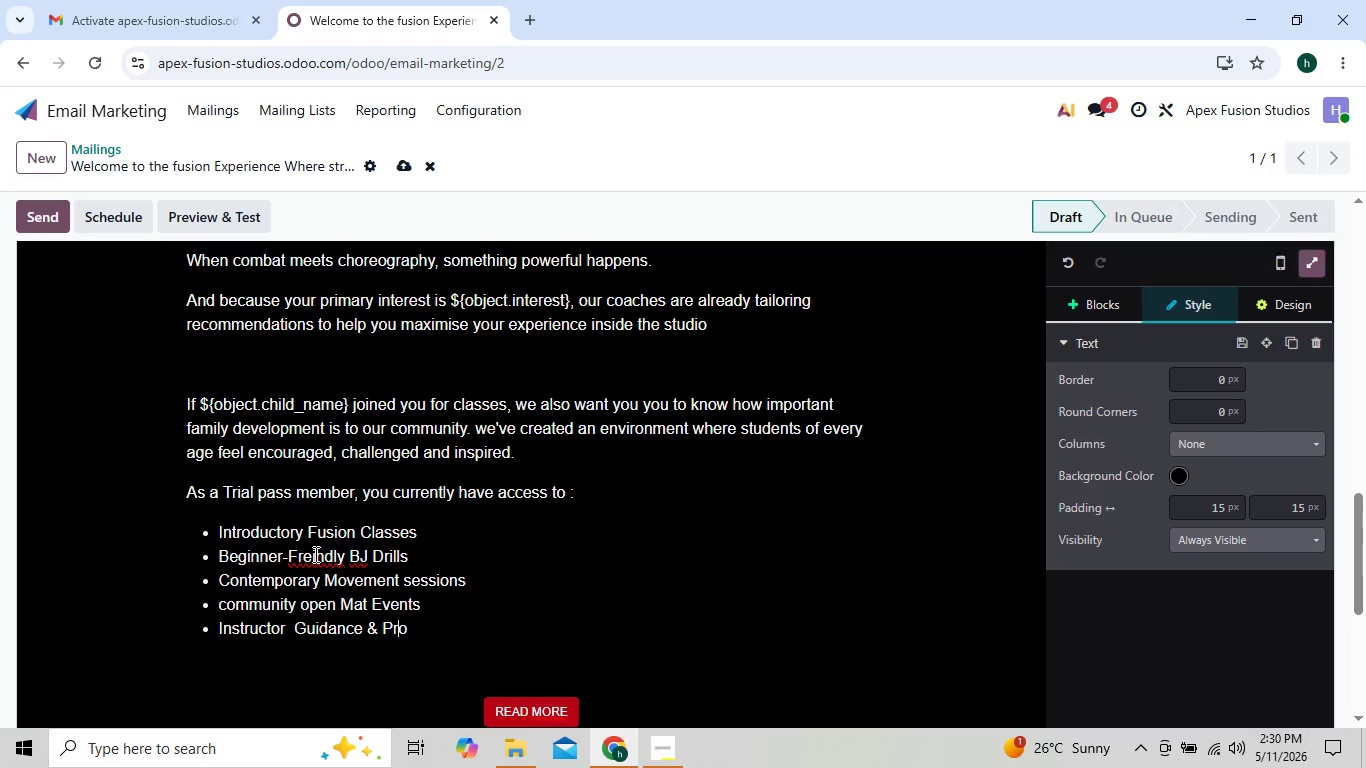 
key(ArrowLeft)
 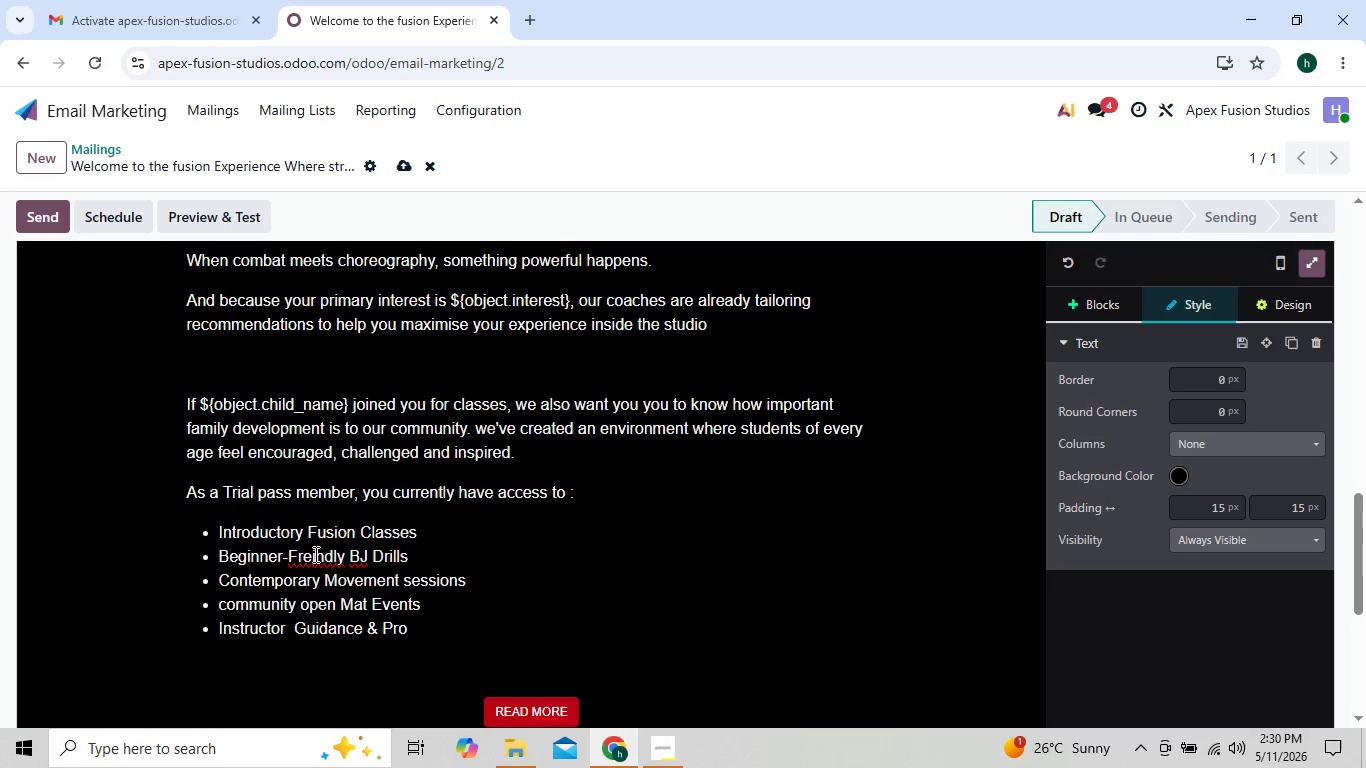 
key(ArrowRight)
 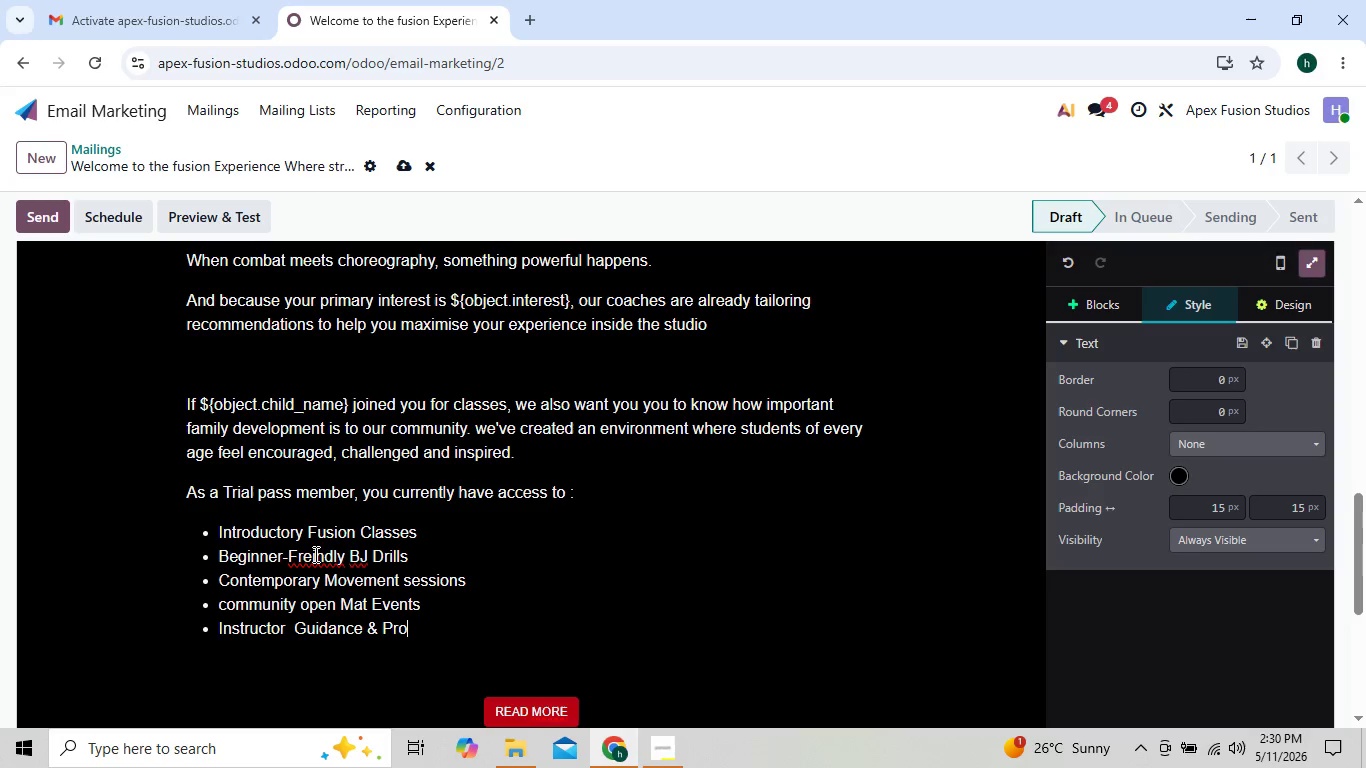 
key(ArrowRight)
 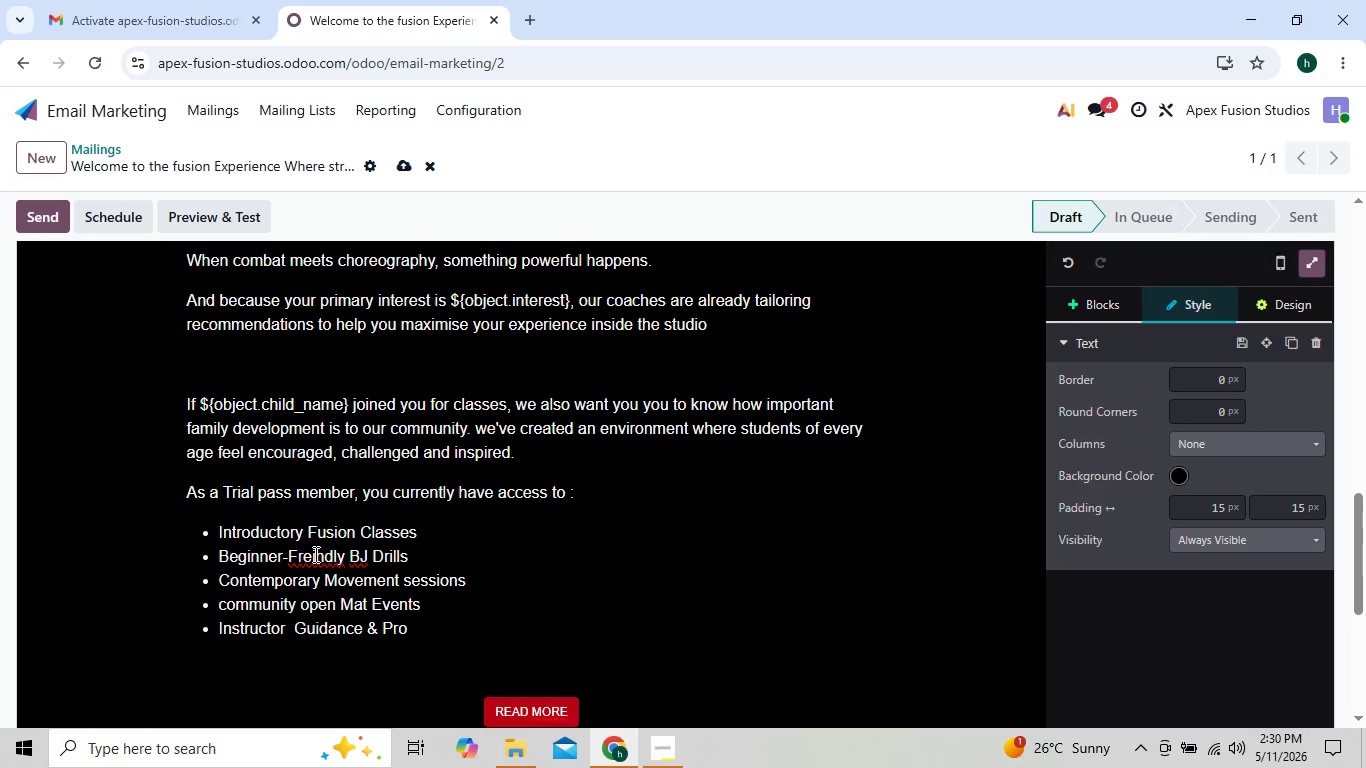 
key(ArrowLeft)
 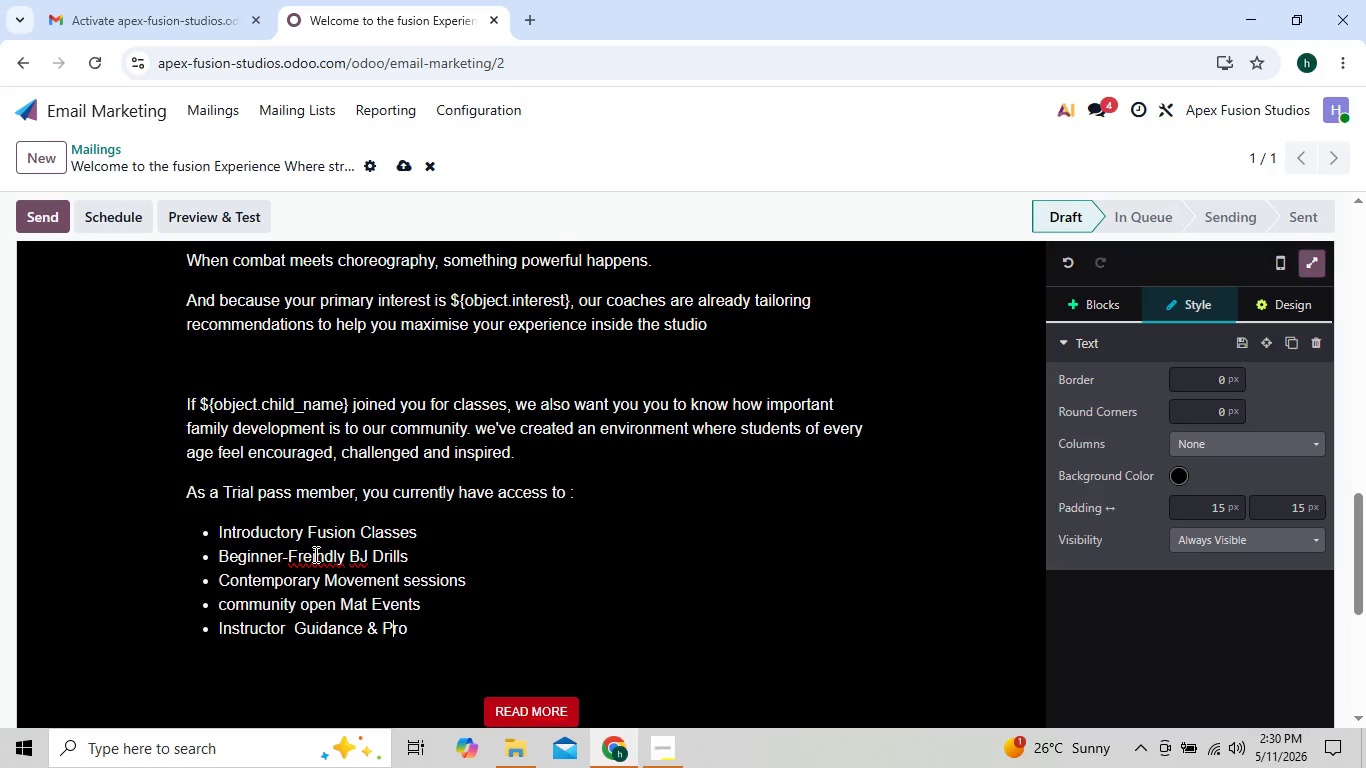 
key(ArrowLeft)
 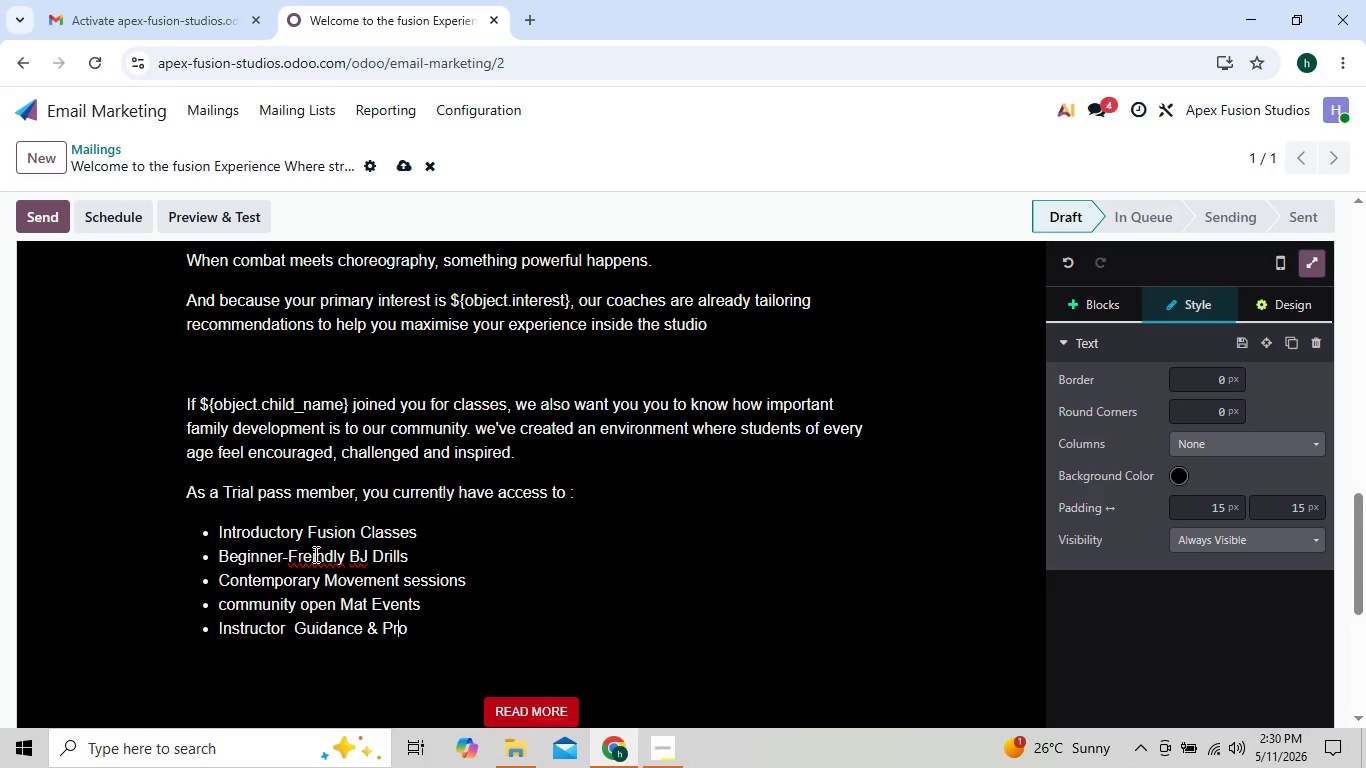 
key(ArrowRight)
 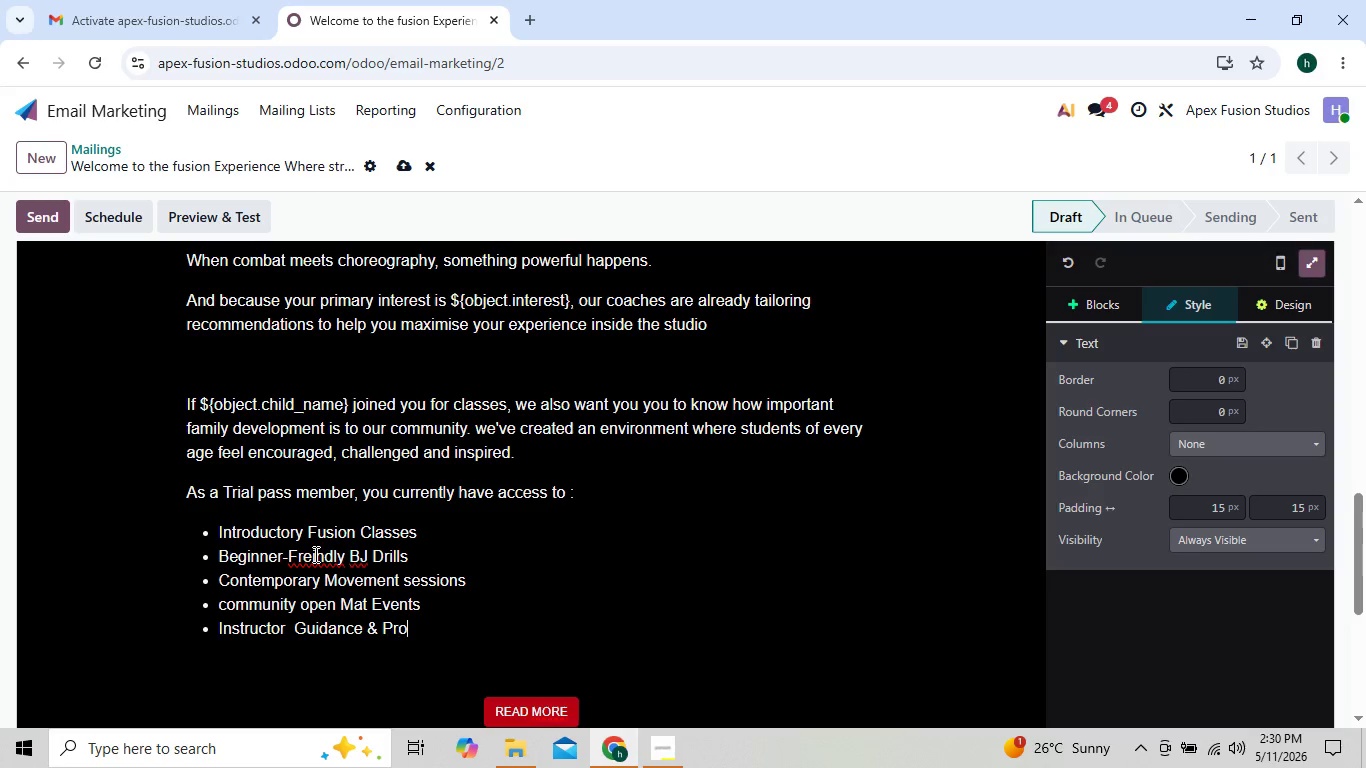 
key(ArrowRight)
 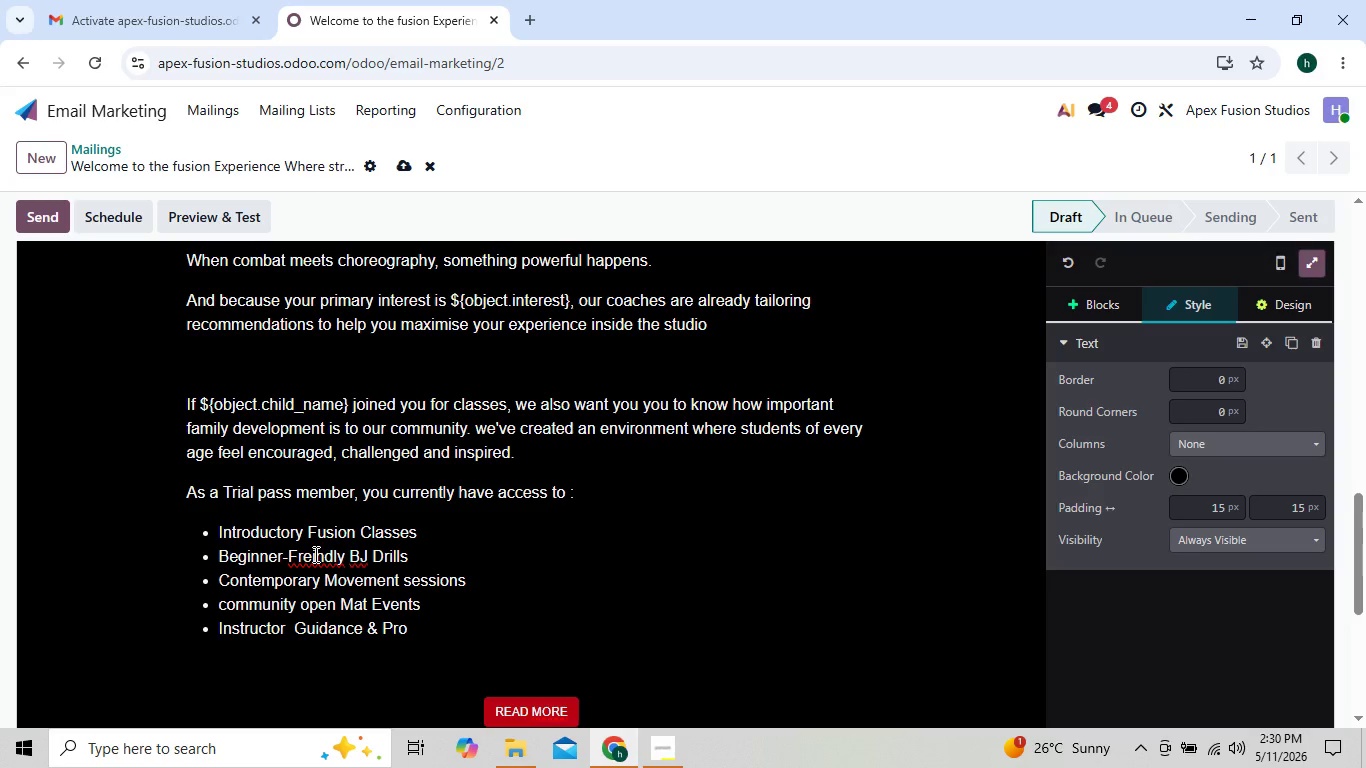 
type(gg)
key(Backspace)
type(ress Tracking)
 